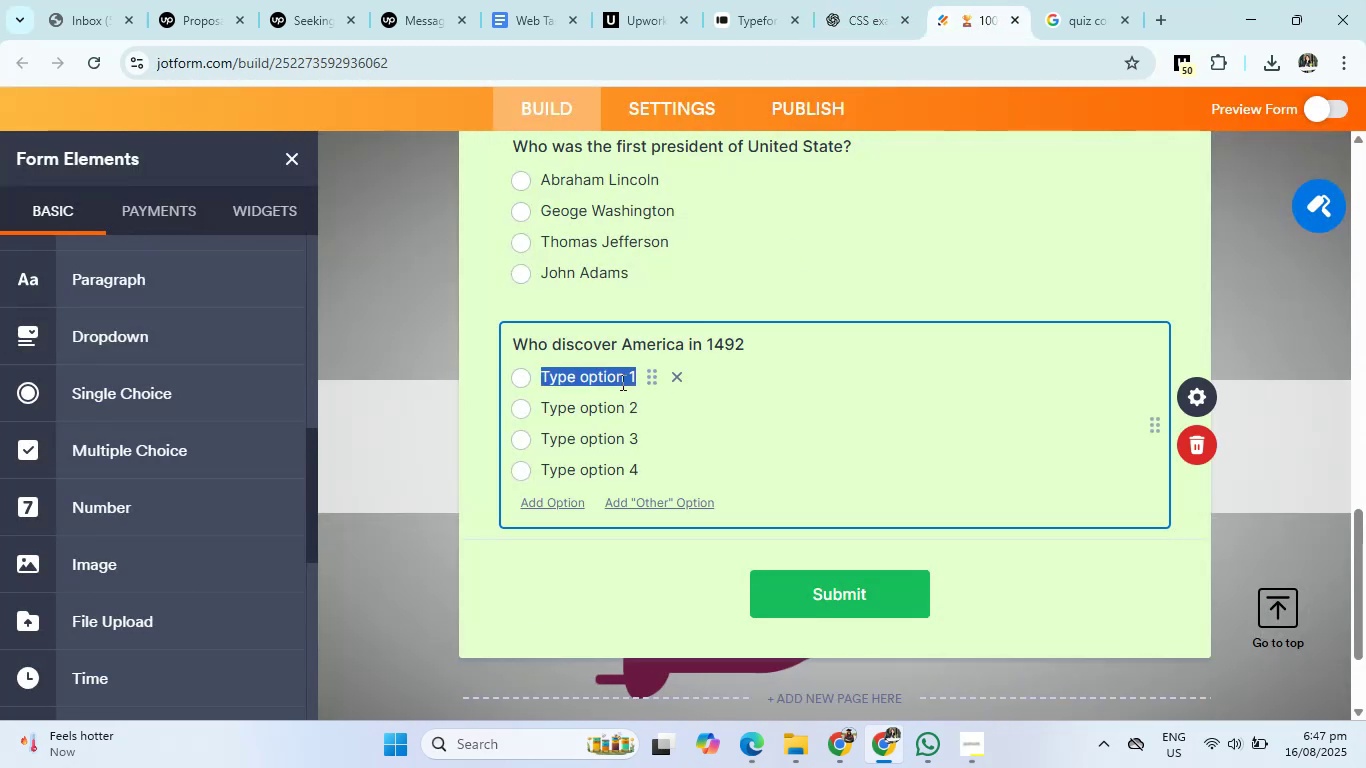 
key(Control+V)
 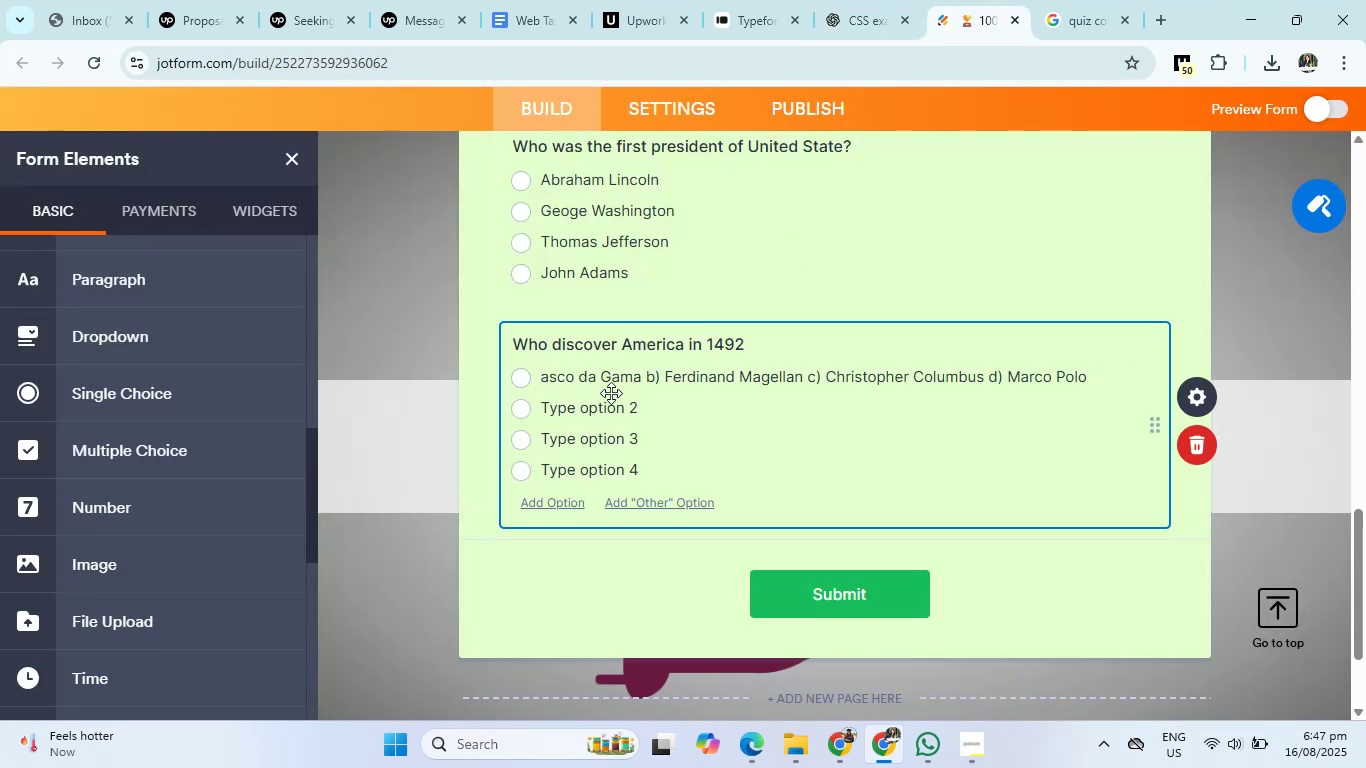 
left_click([607, 406])
 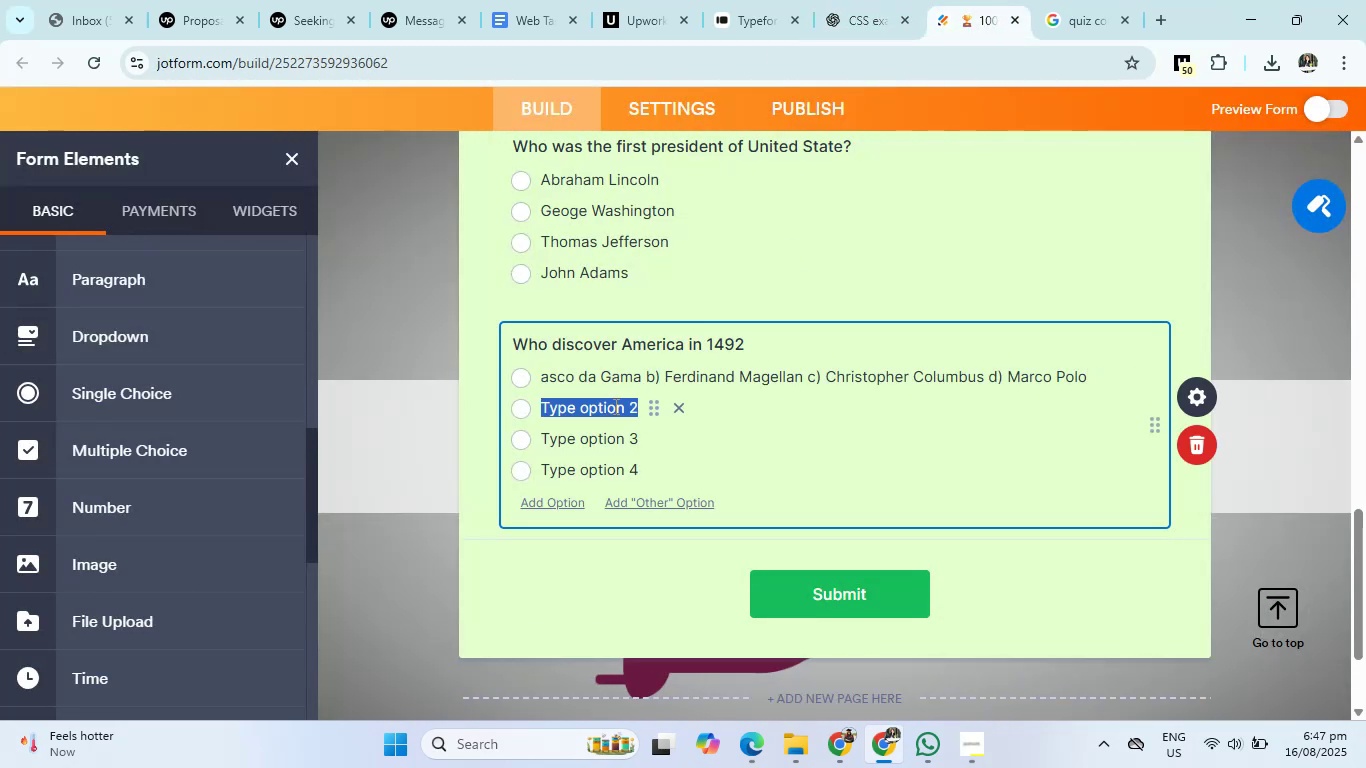 
key(Backspace)
type(Ferdinan Magellan)
 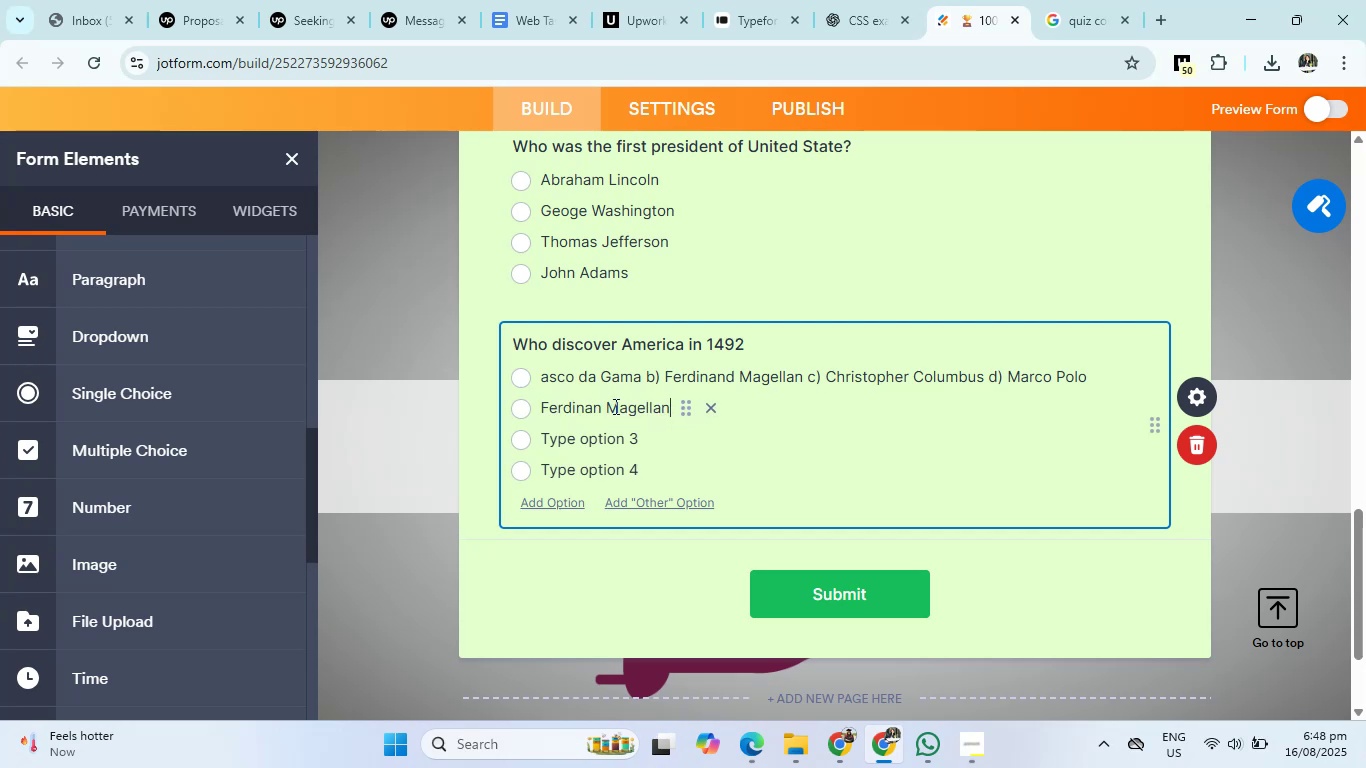 
 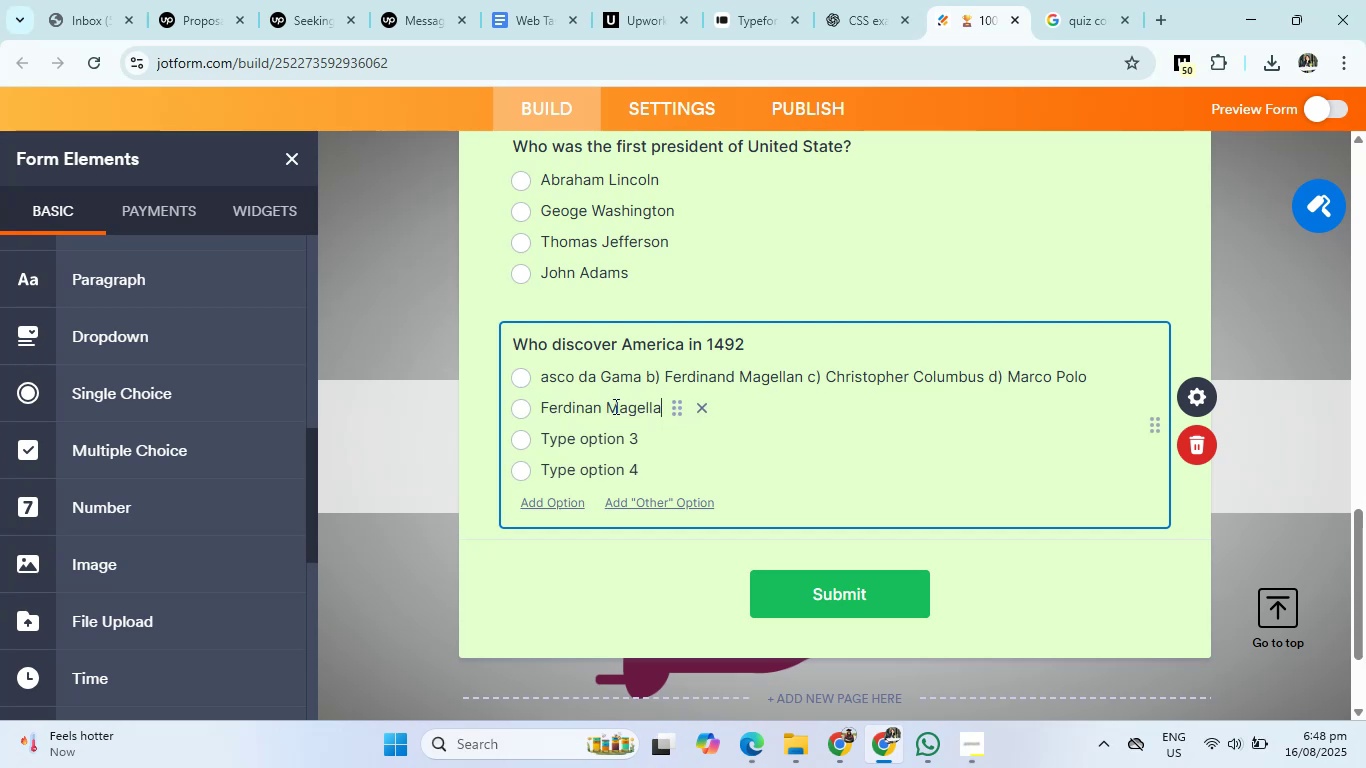 
key(Enter)
 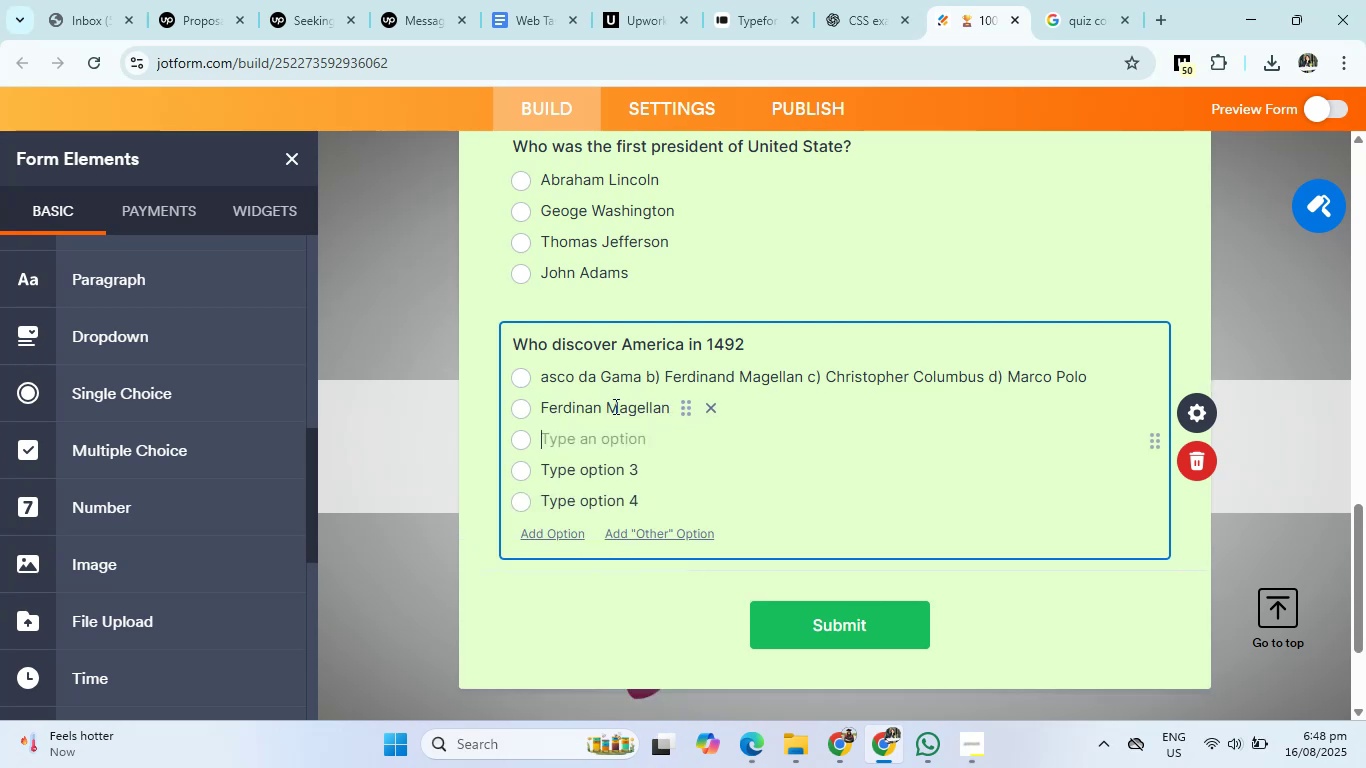 
type(Christopher Columbus)
 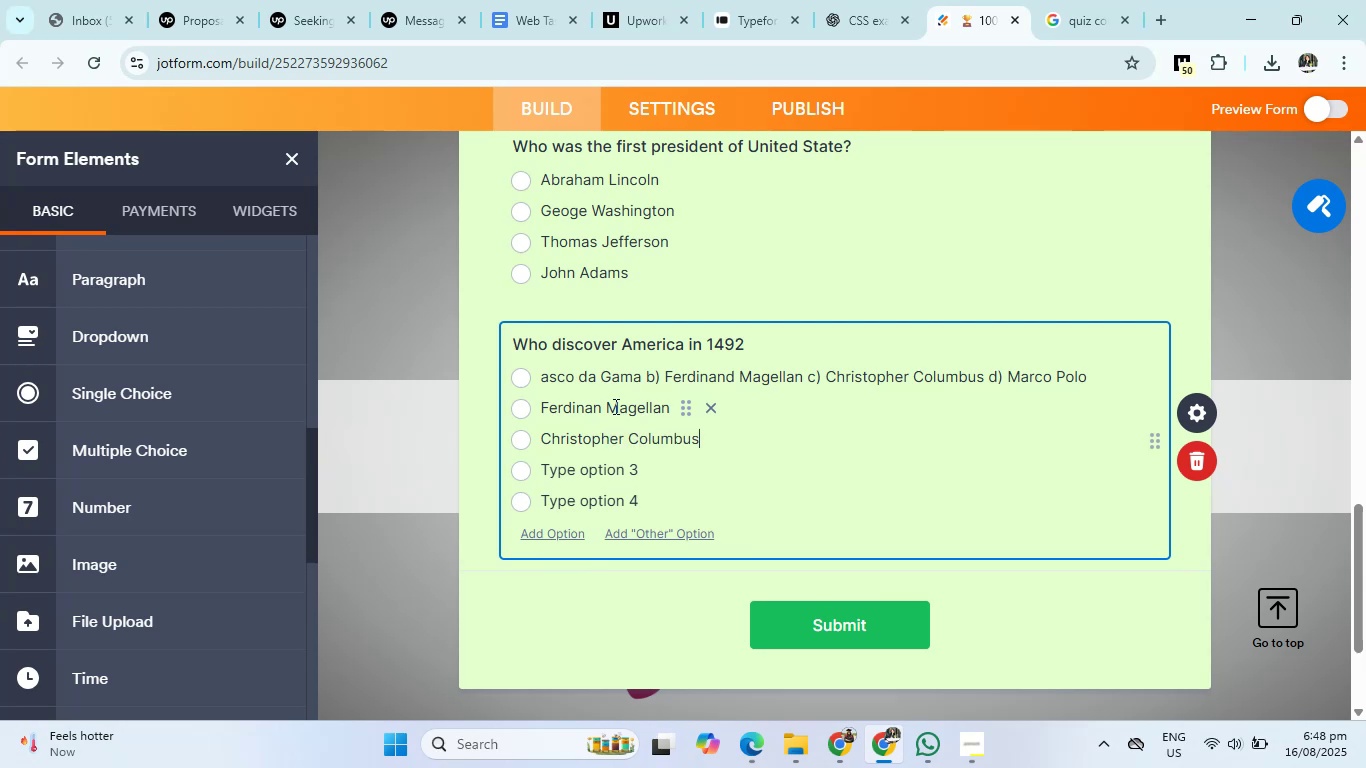 
key(Enter)
 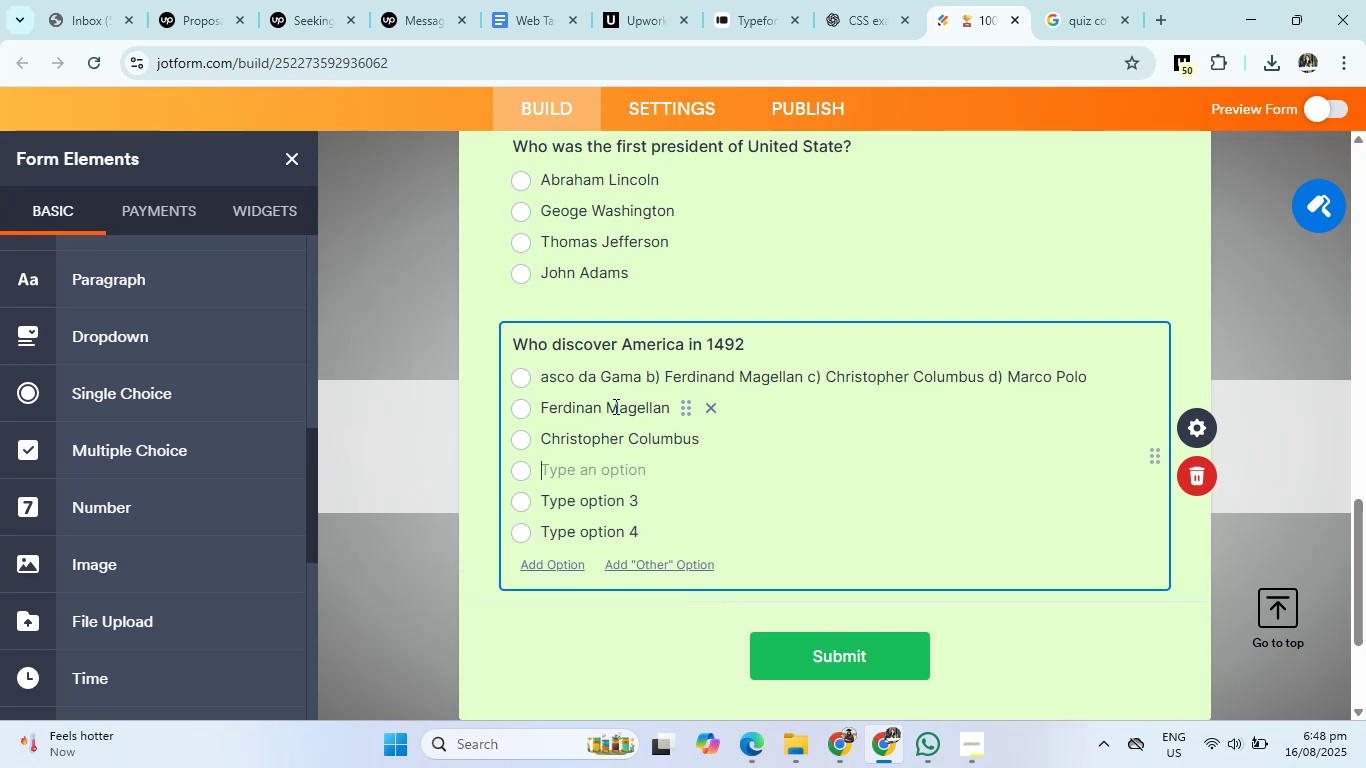 
type(Marco Polo)
 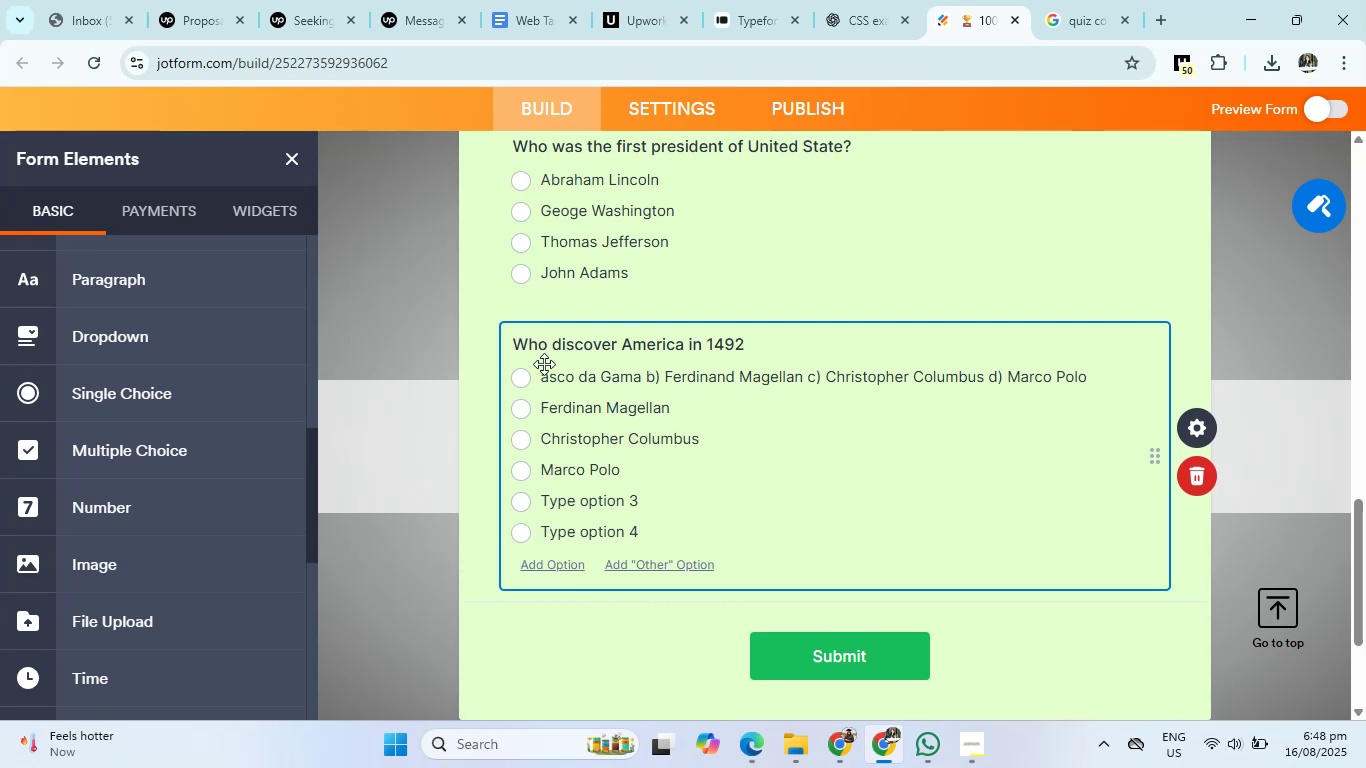 
left_click([542, 376])
 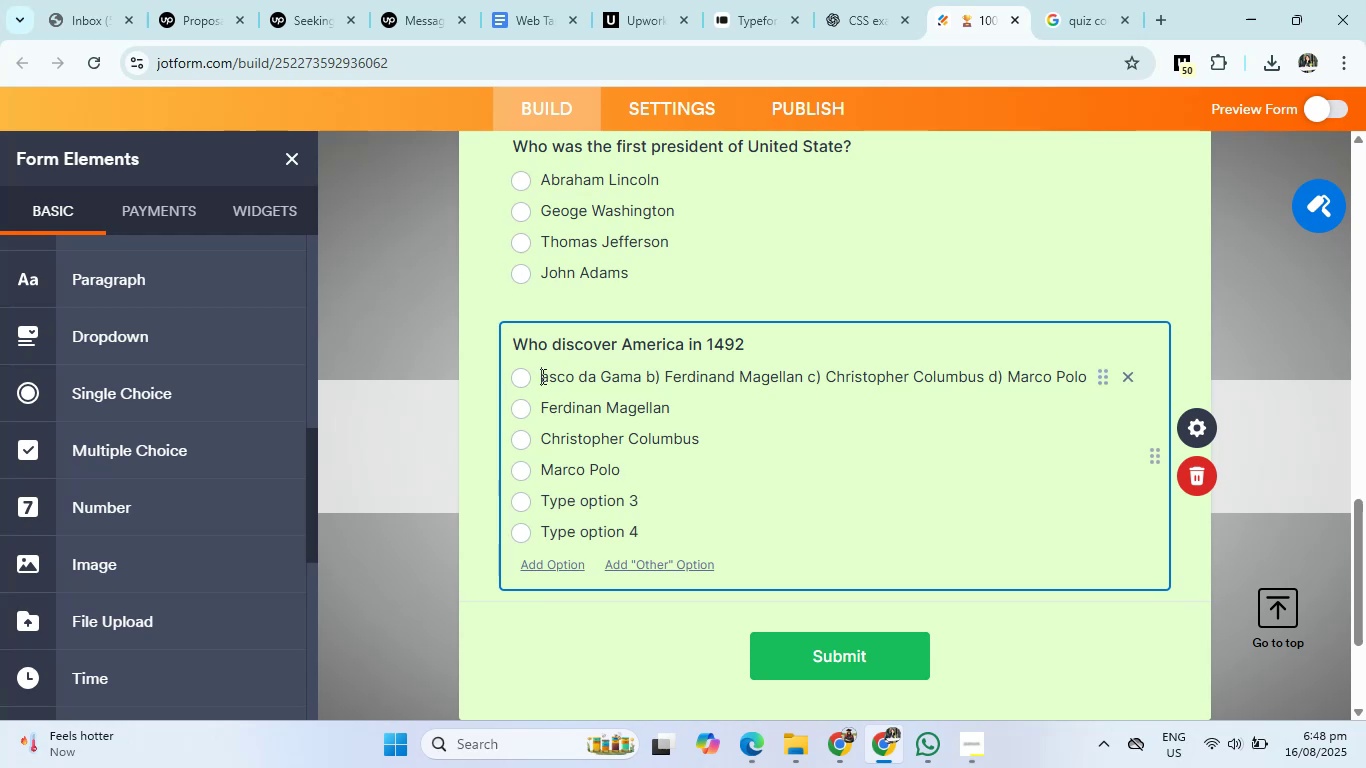 
key(Shift+F)
 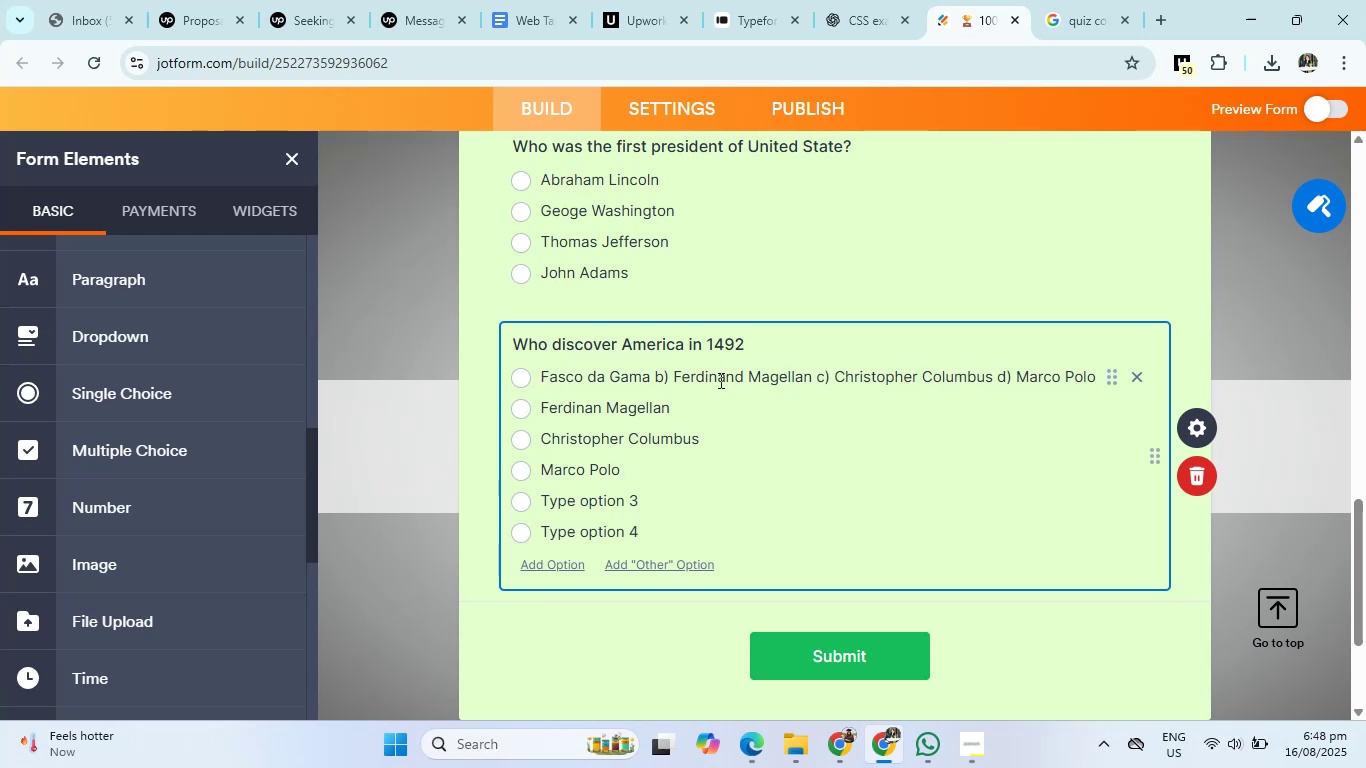 
left_click_drag(start_coordinate=[657, 378], to_coordinate=[1127, 381])
 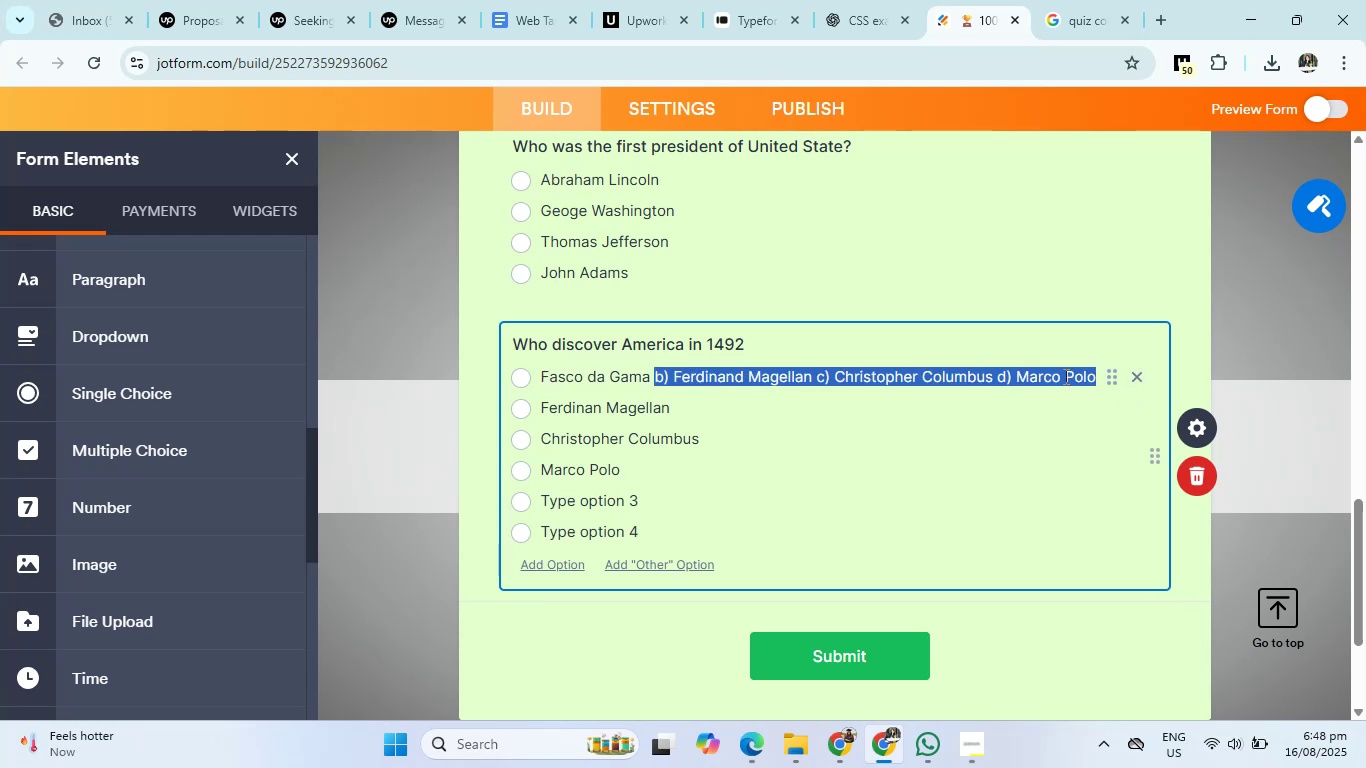 
key(Backspace)
 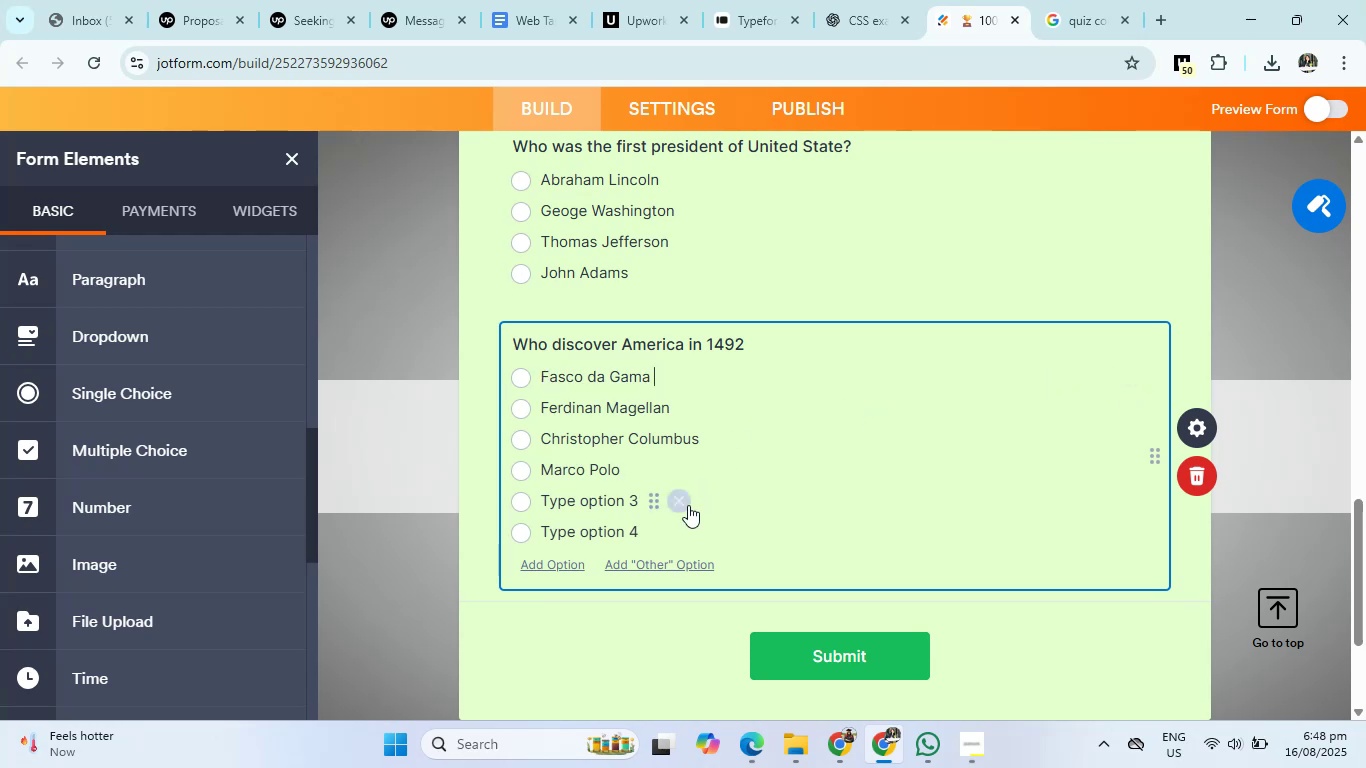 
double_click([688, 505])
 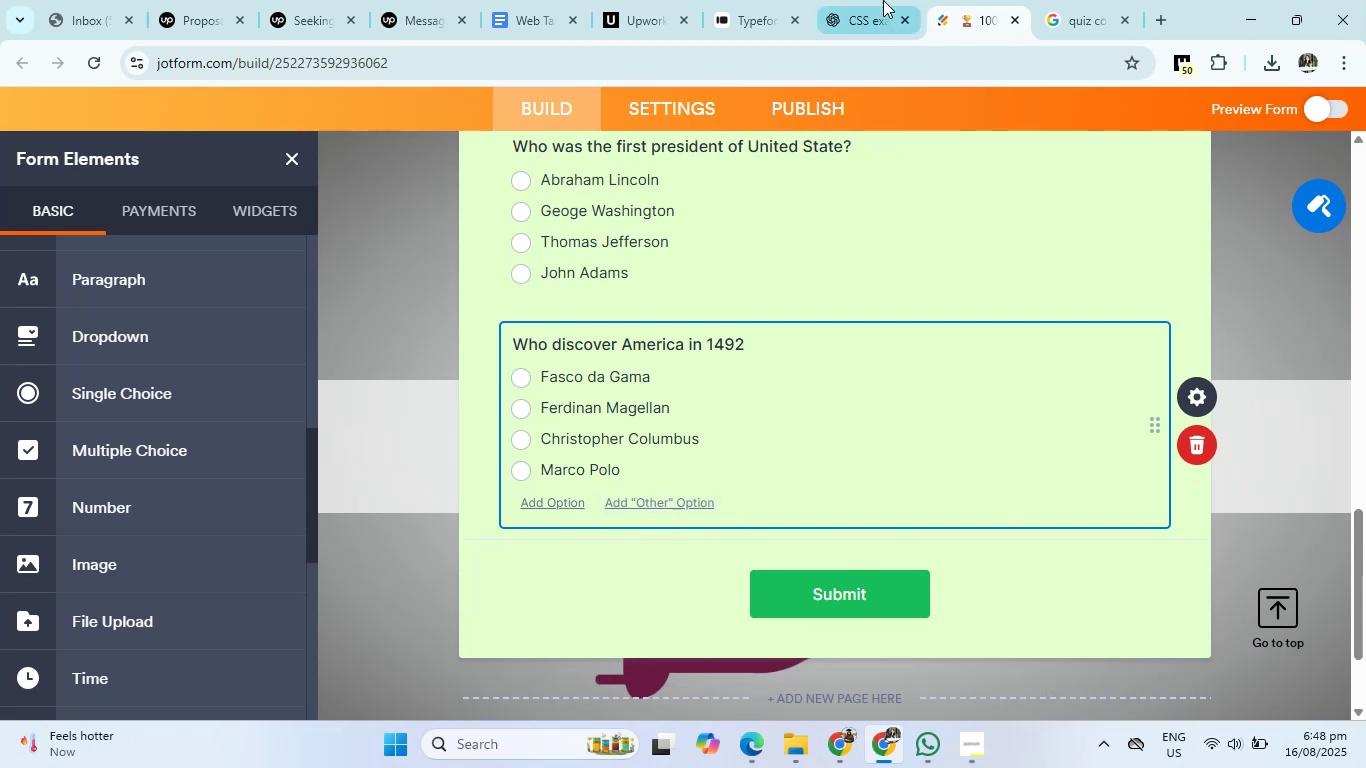 
left_click([887, 0])
 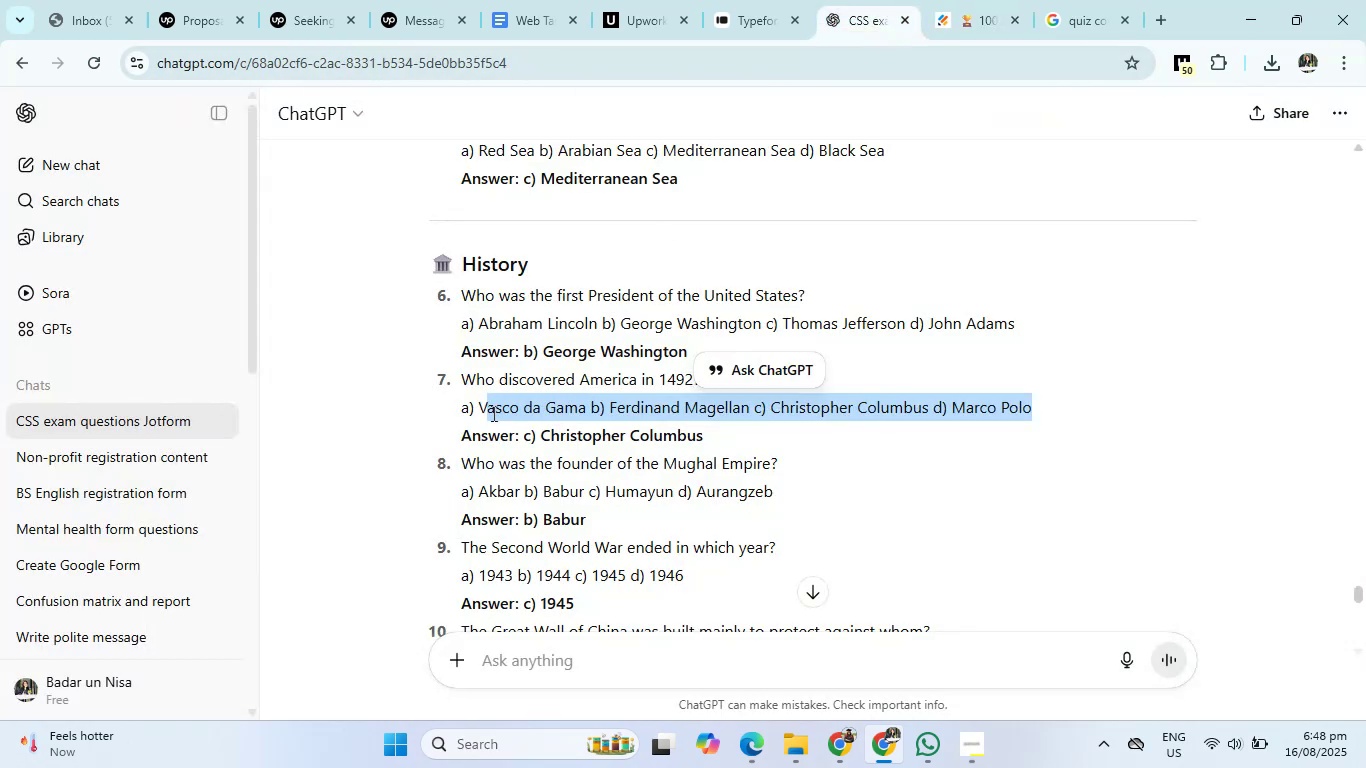 
left_click_drag(start_coordinate=[459, 464], to_coordinate=[795, 458])
 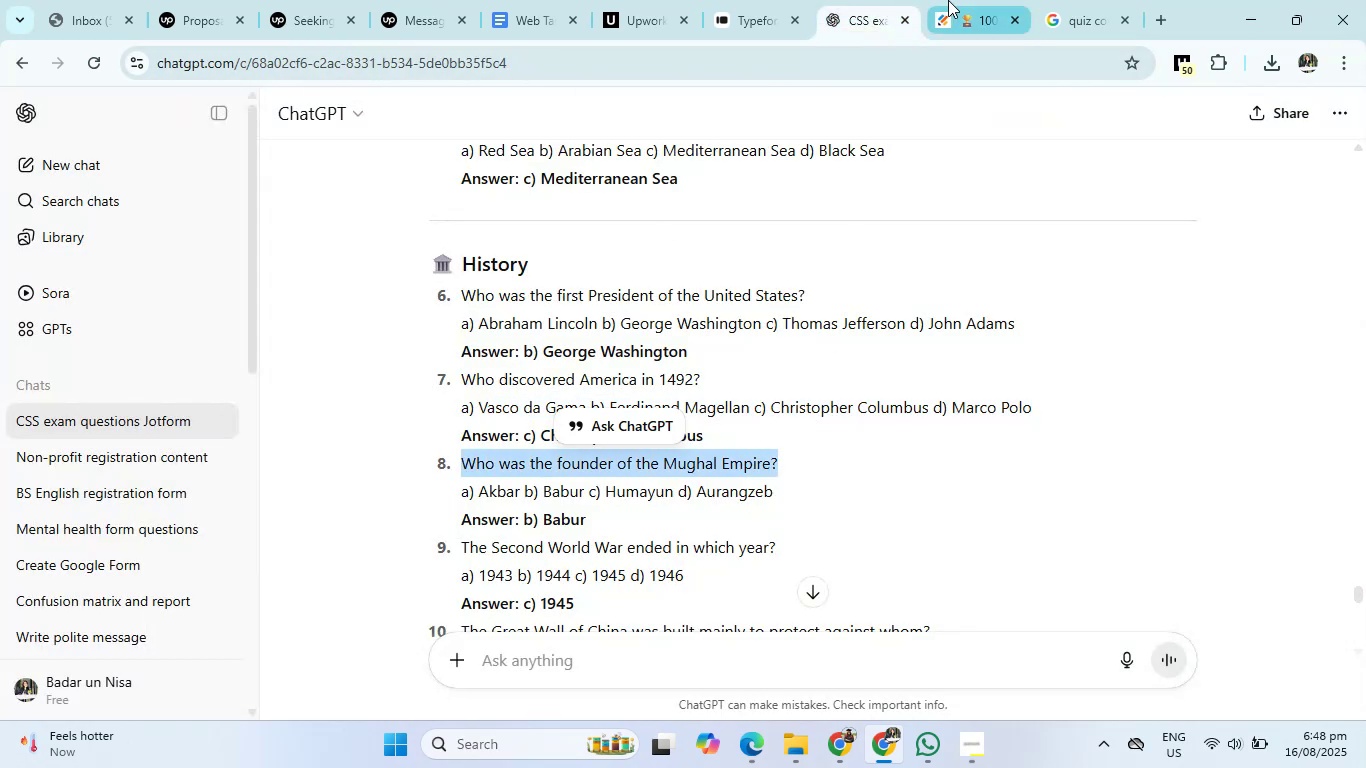 
left_click([948, 0])
 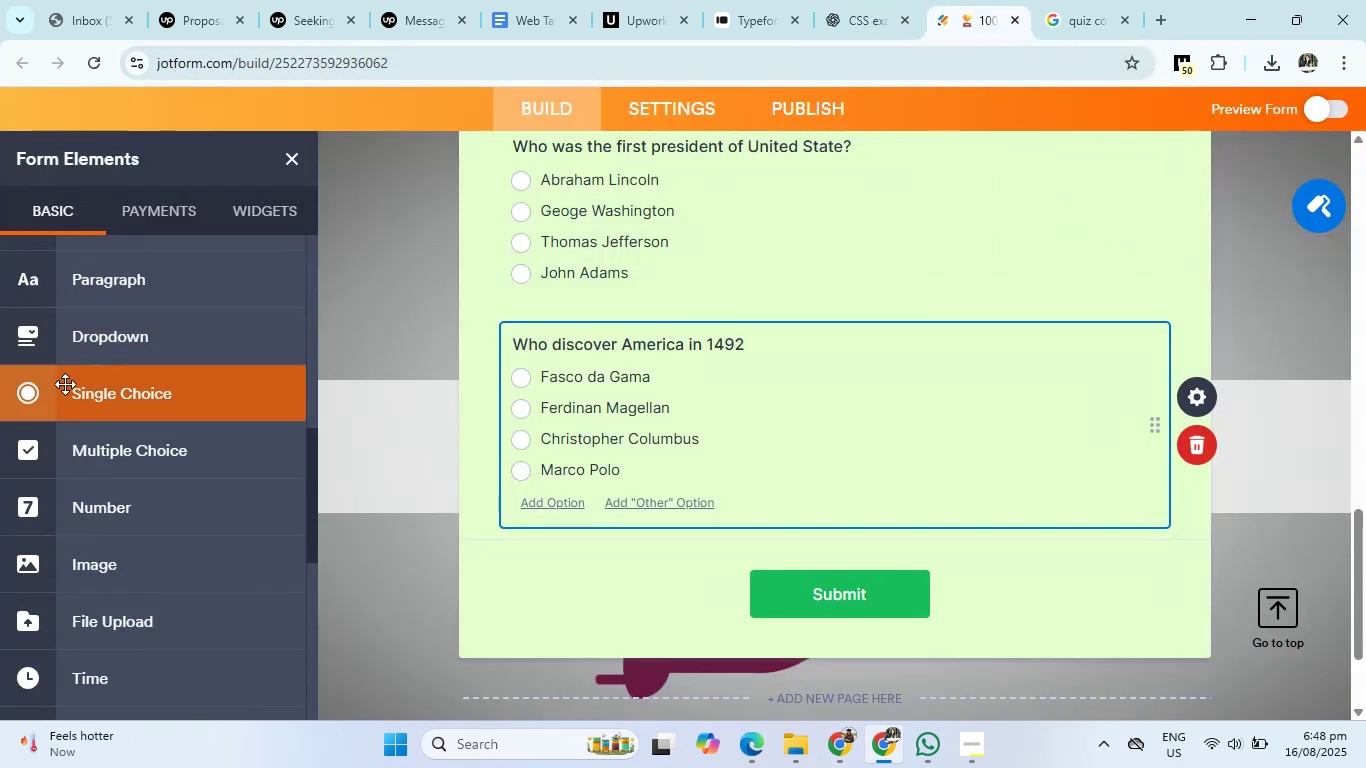 
left_click([134, 398])
 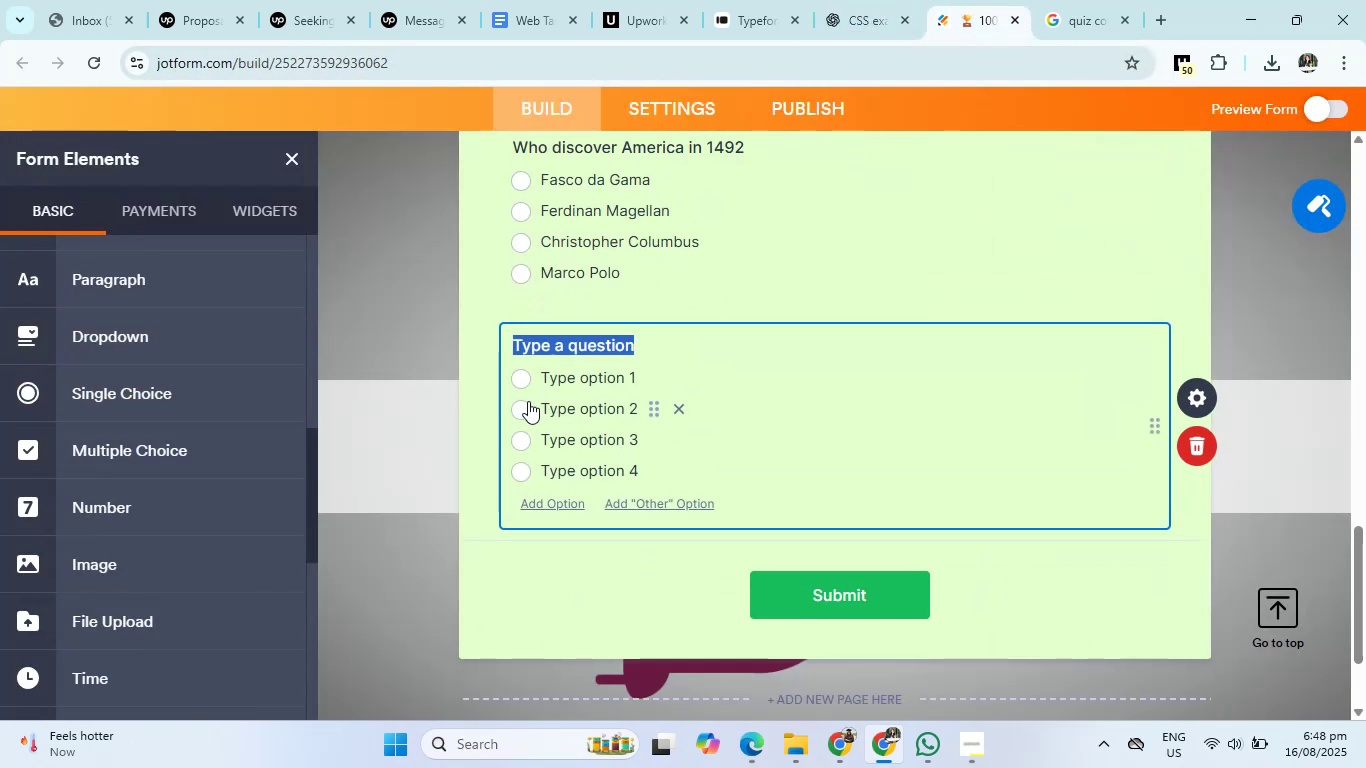 
key(Backspace)
type(Who was the founder of mugal empirer)
 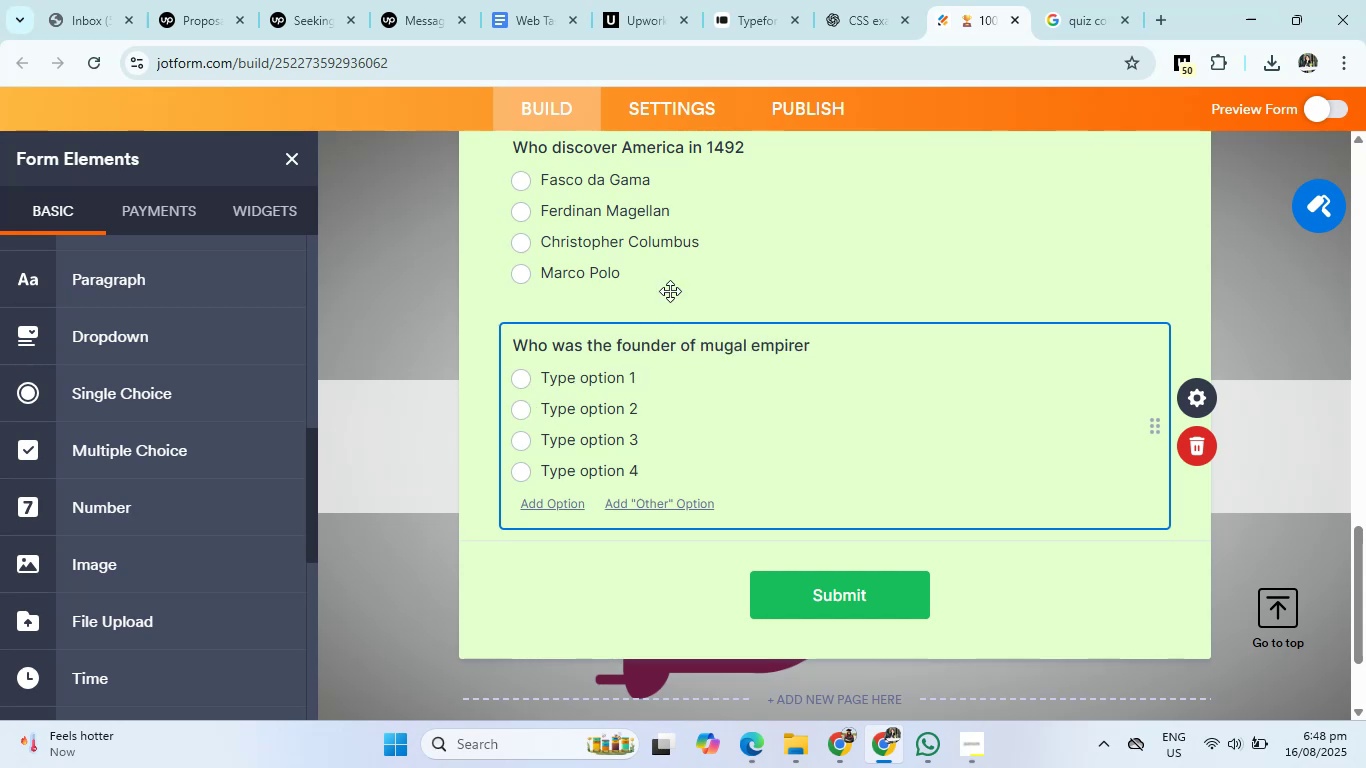 
left_click([855, 0])
 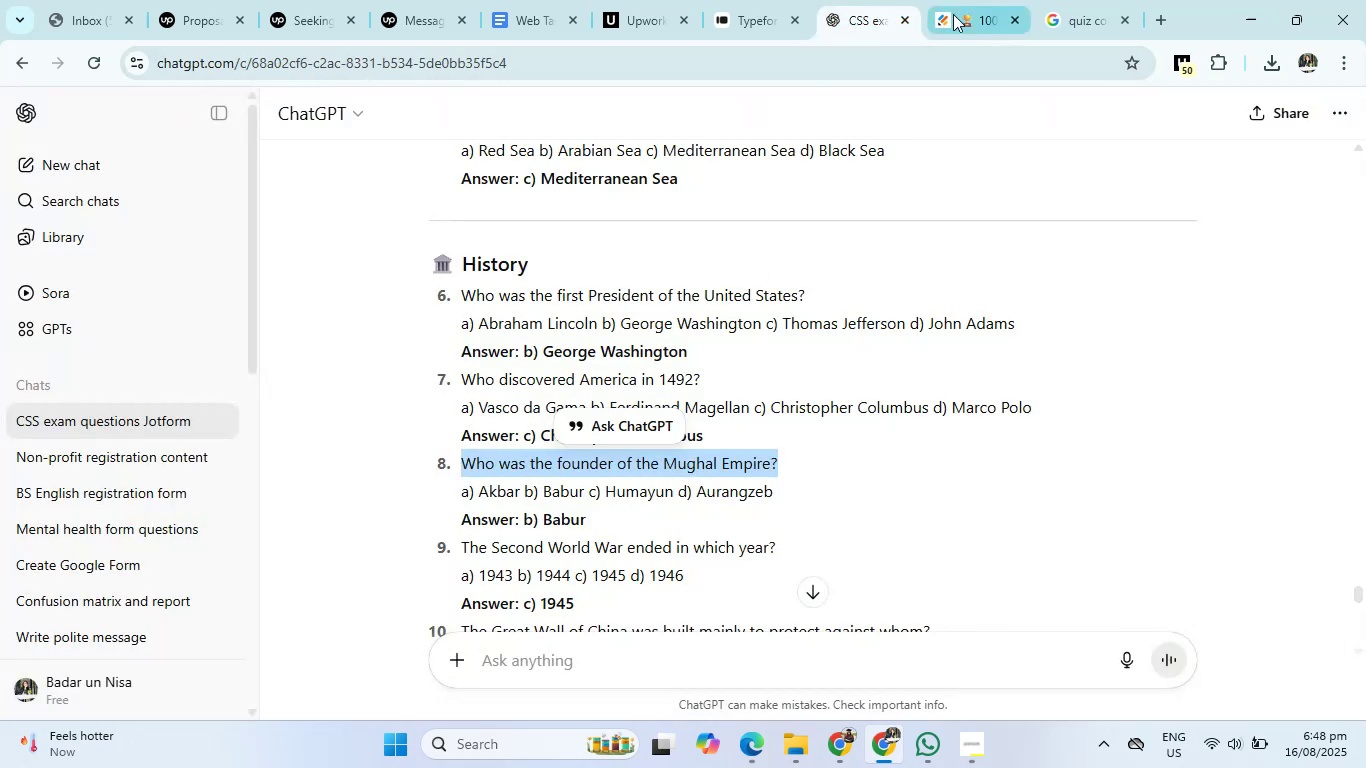 
left_click([973, 3])
 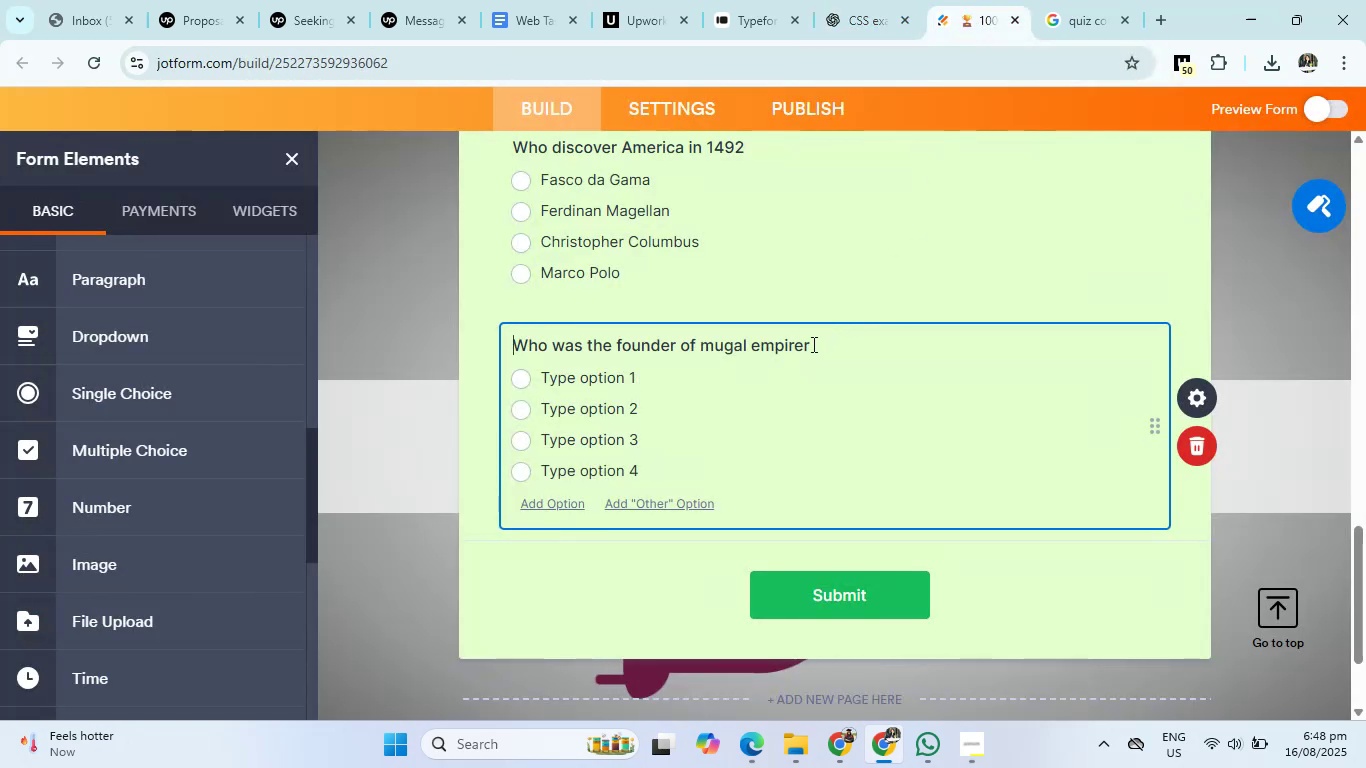 
left_click([812, 344])
 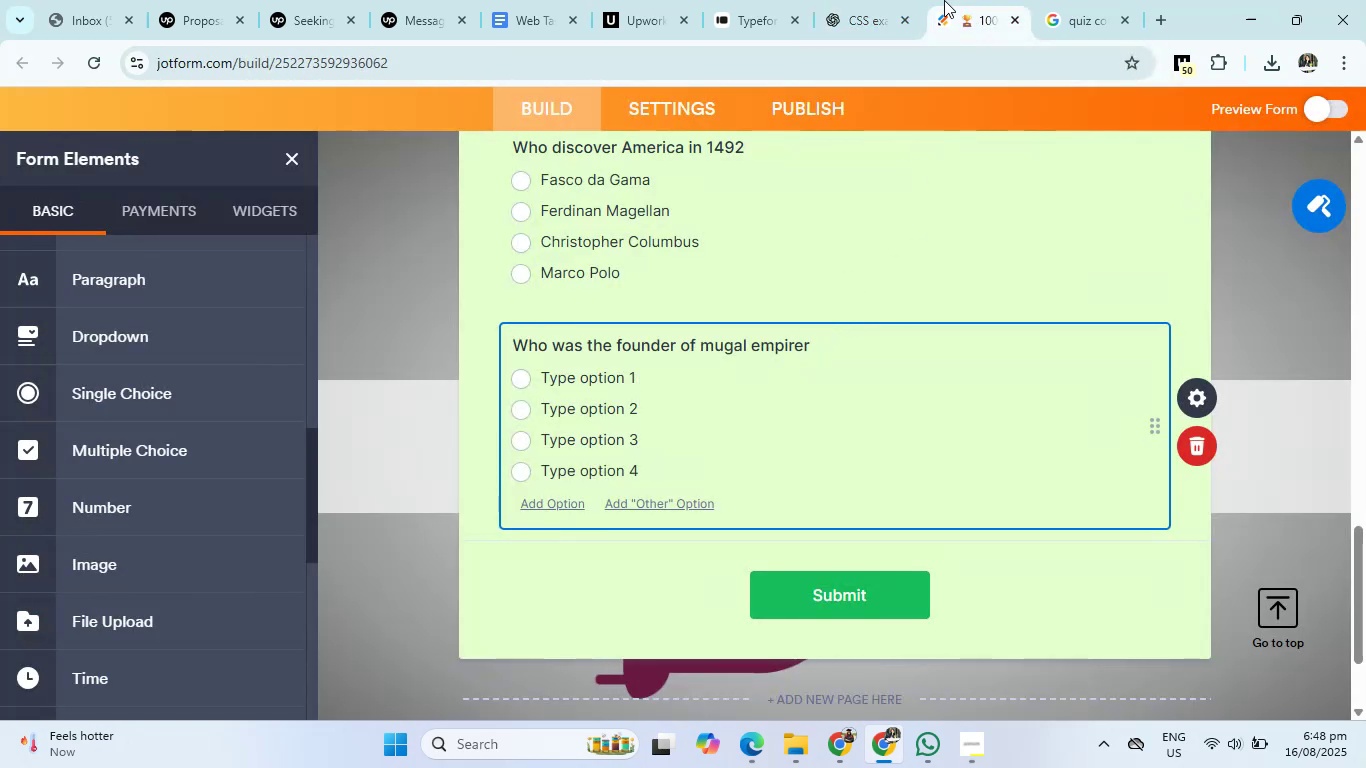 
left_click([884, 0])
 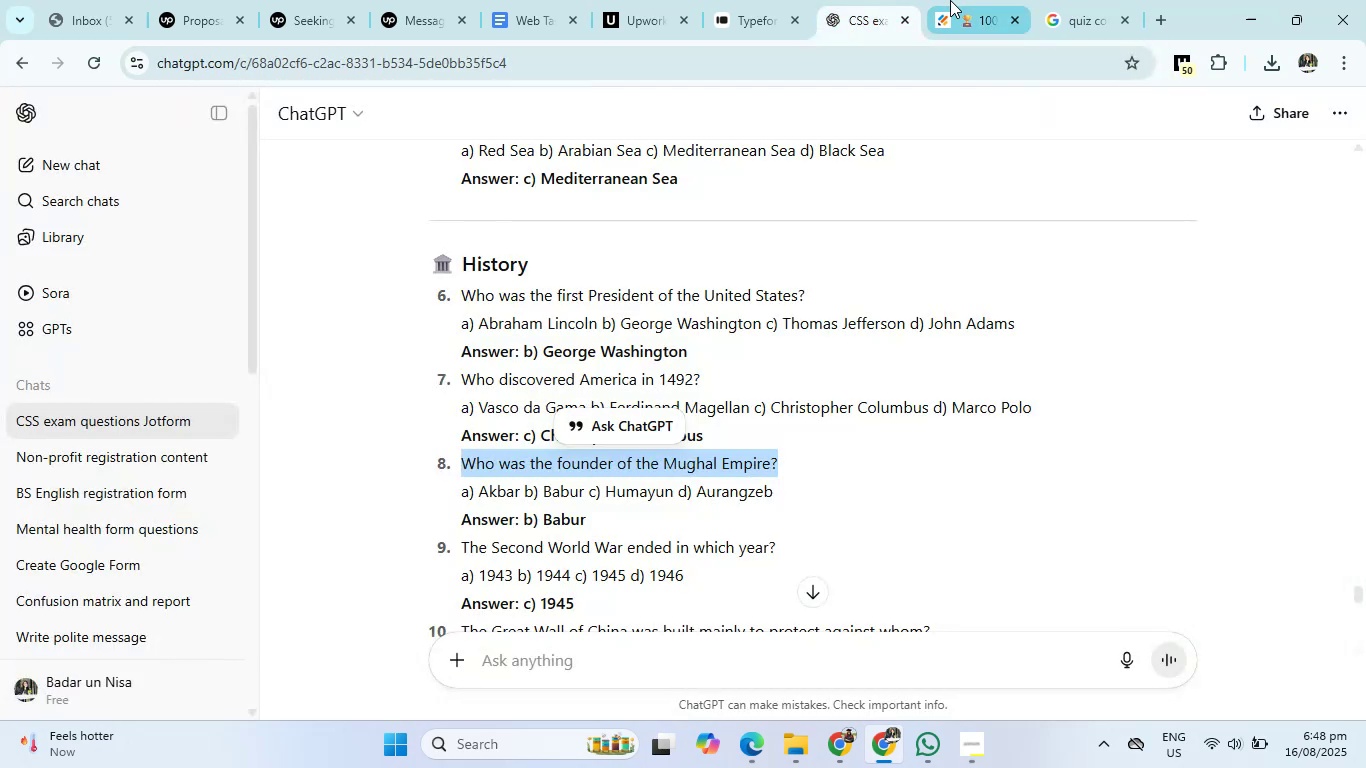 
left_click([954, 0])
 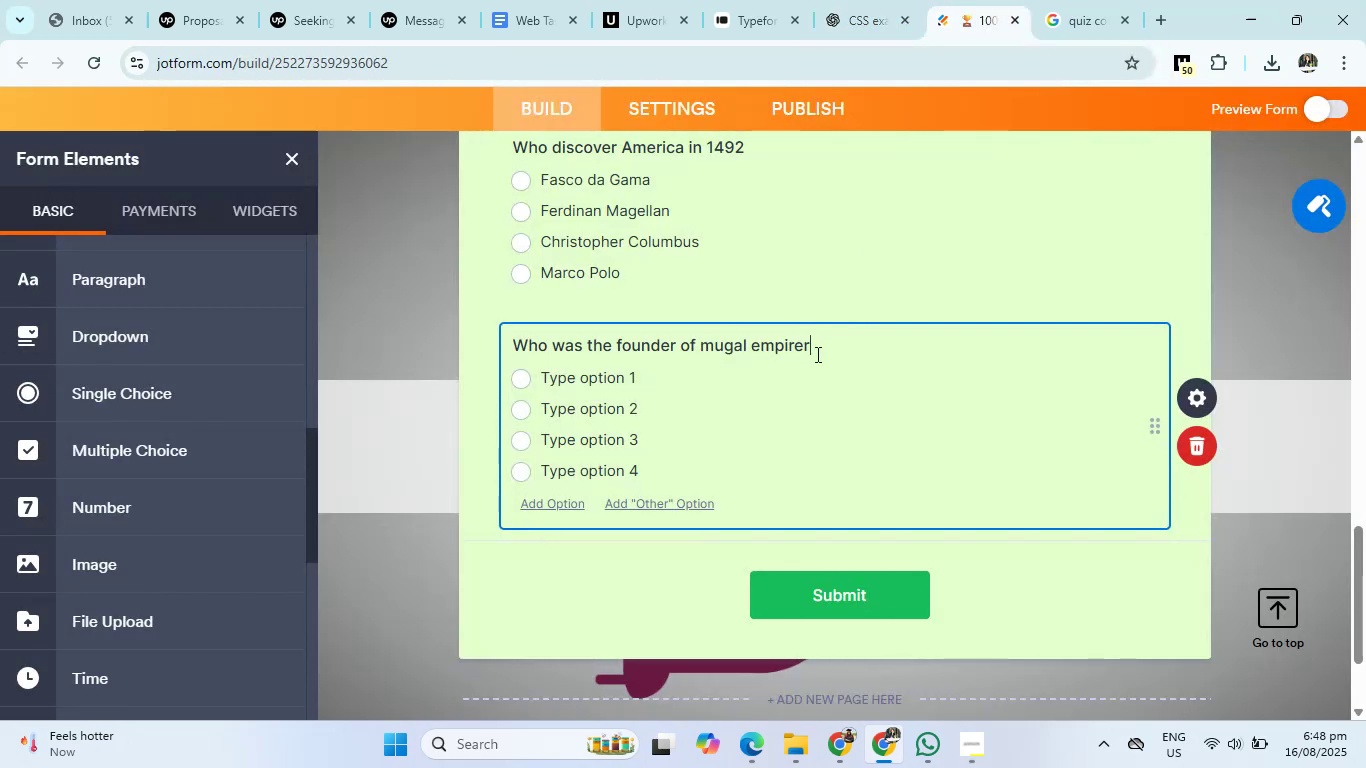 
key(Backspace)
 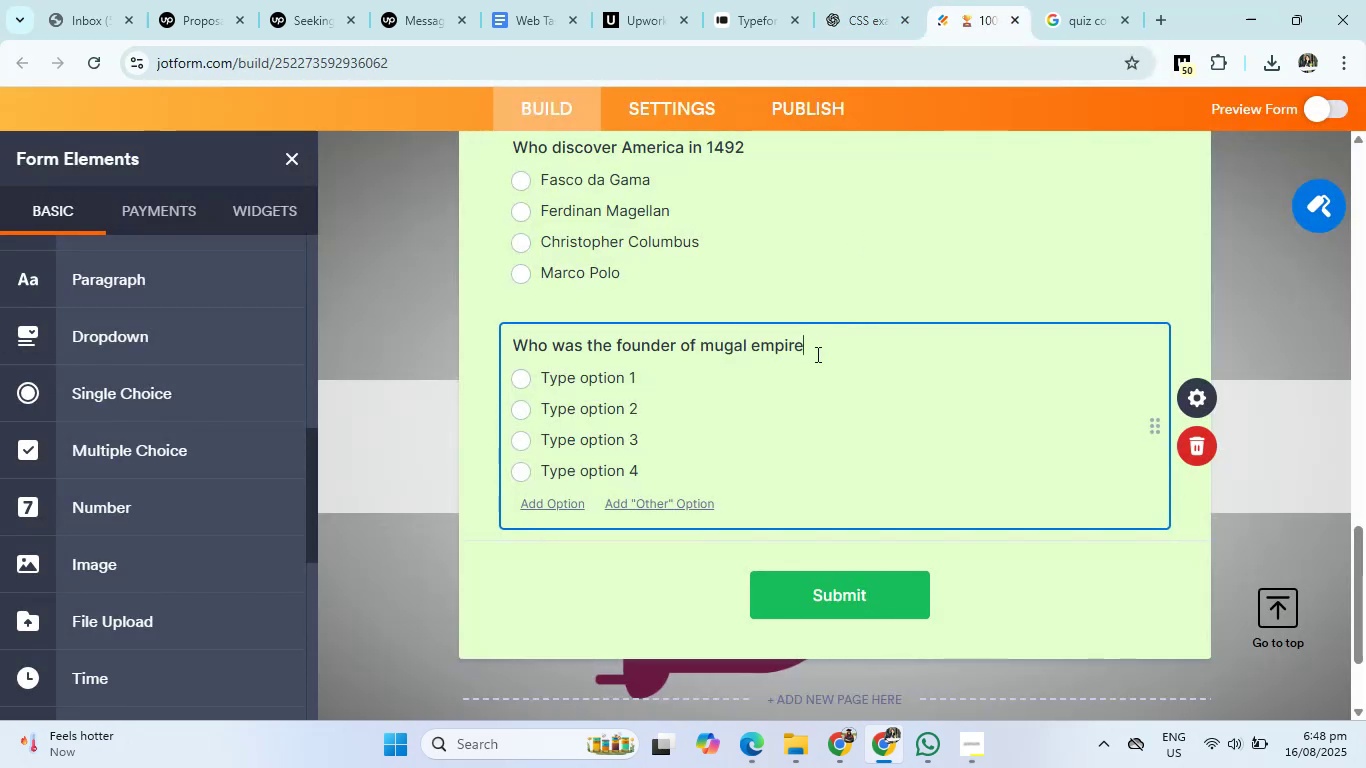 
left_click([840, 0])
 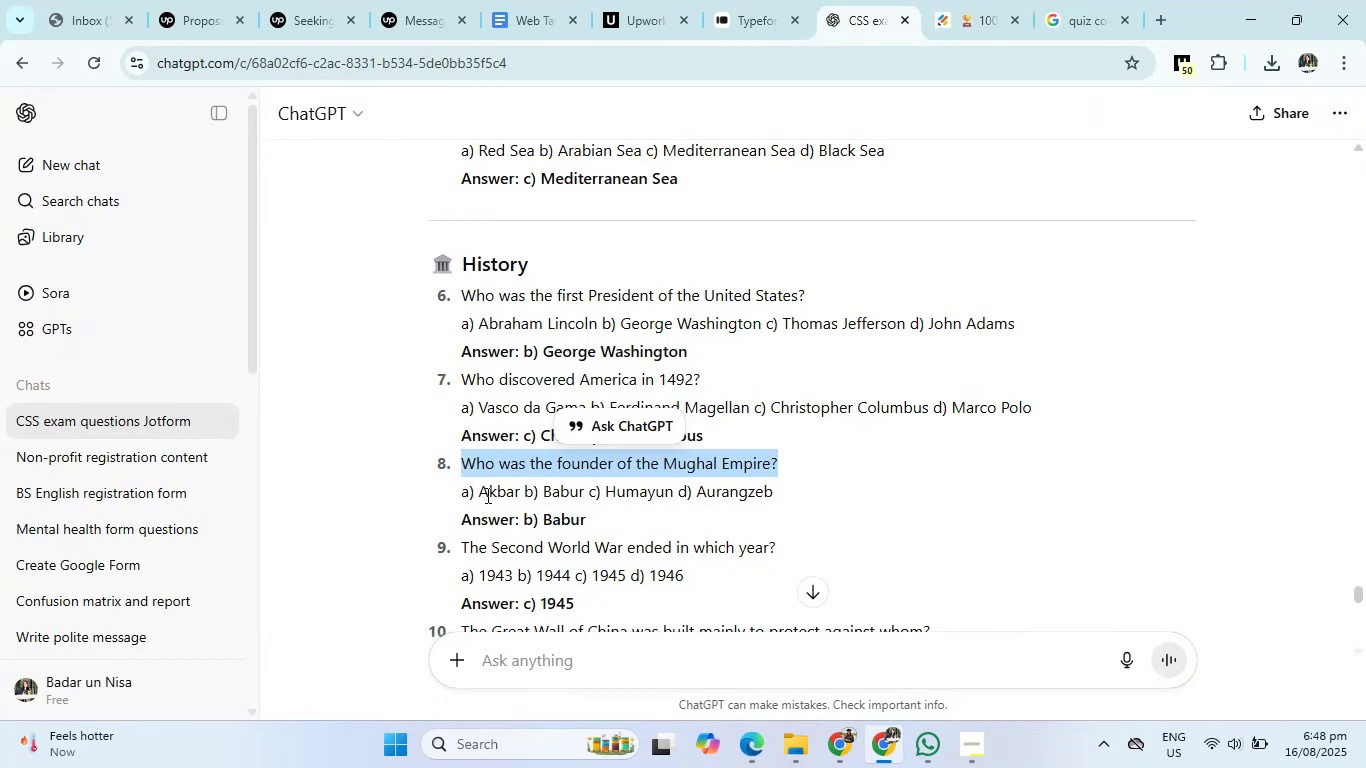 
left_click_drag(start_coordinate=[477, 494], to_coordinate=[845, 482])
 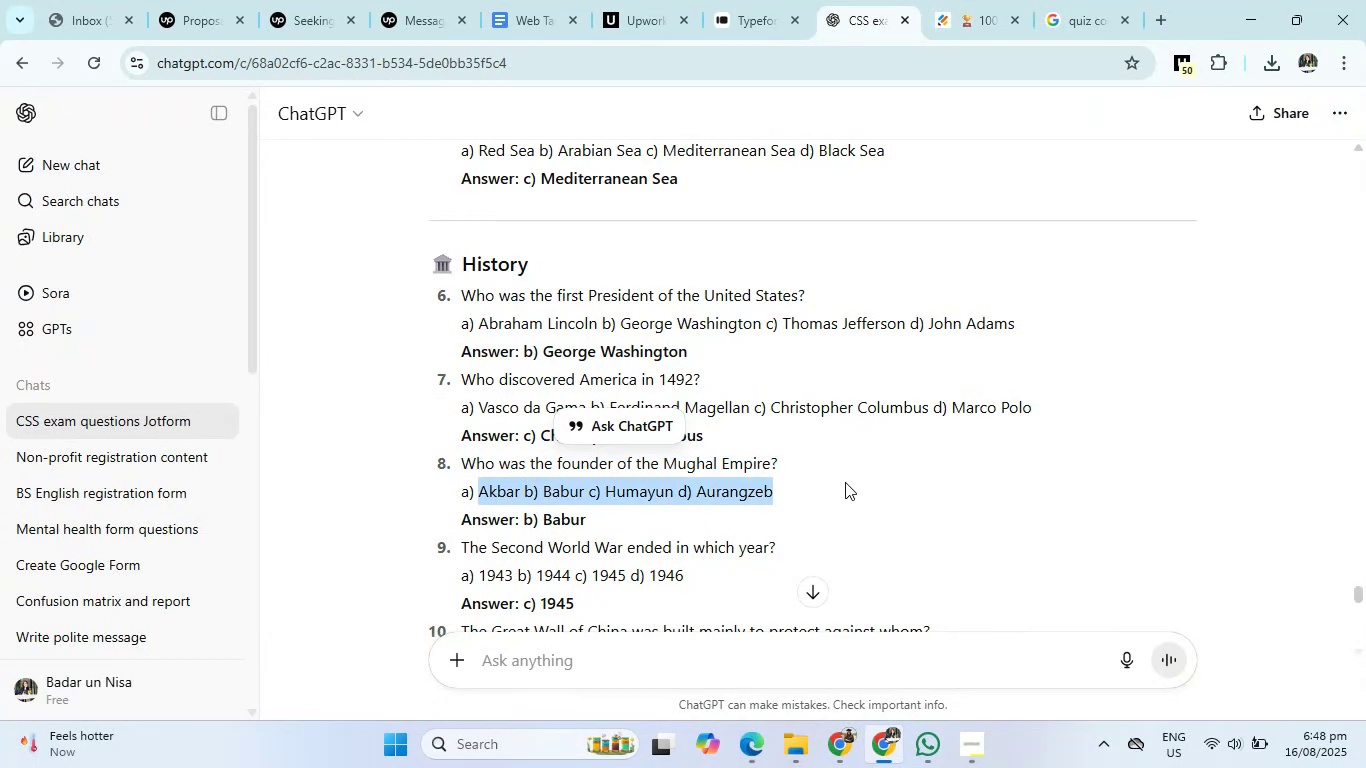 
key(Control+C)
 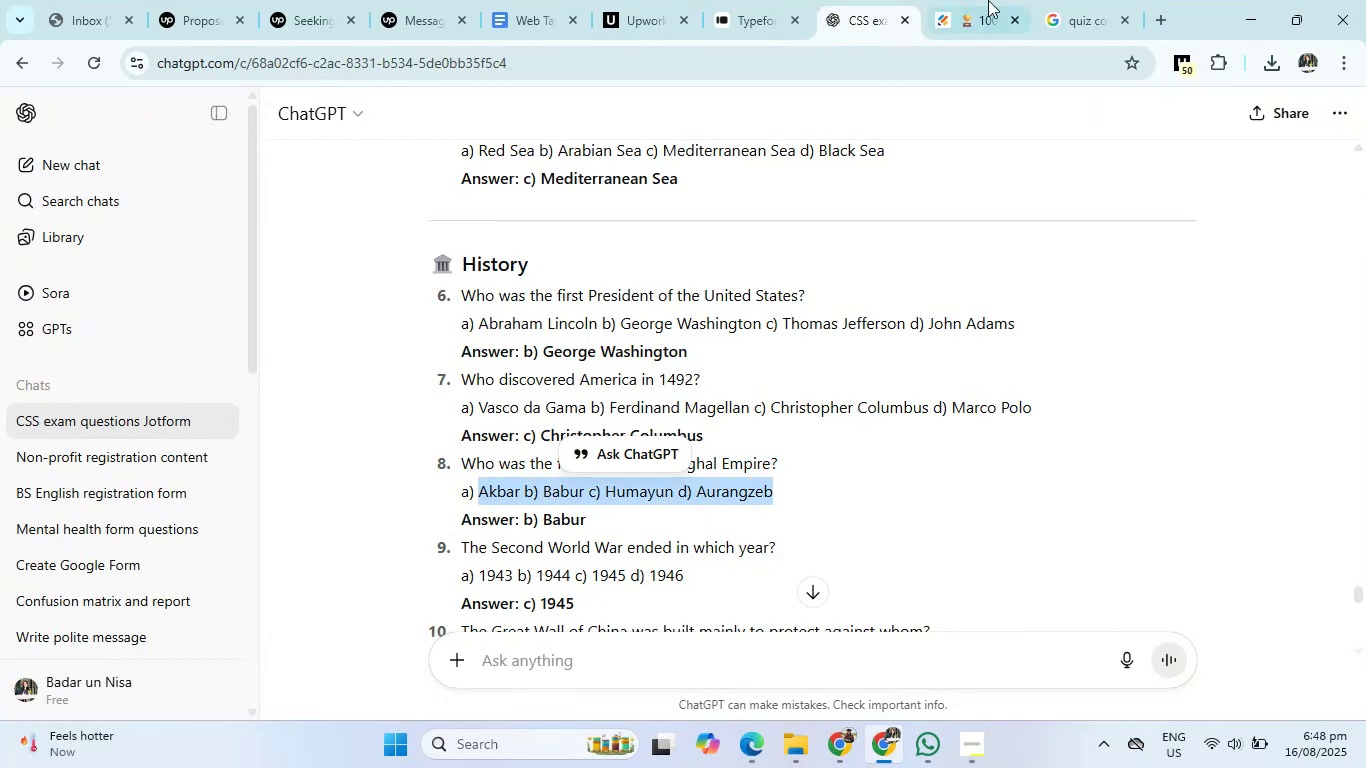 
left_click([1001, 0])
 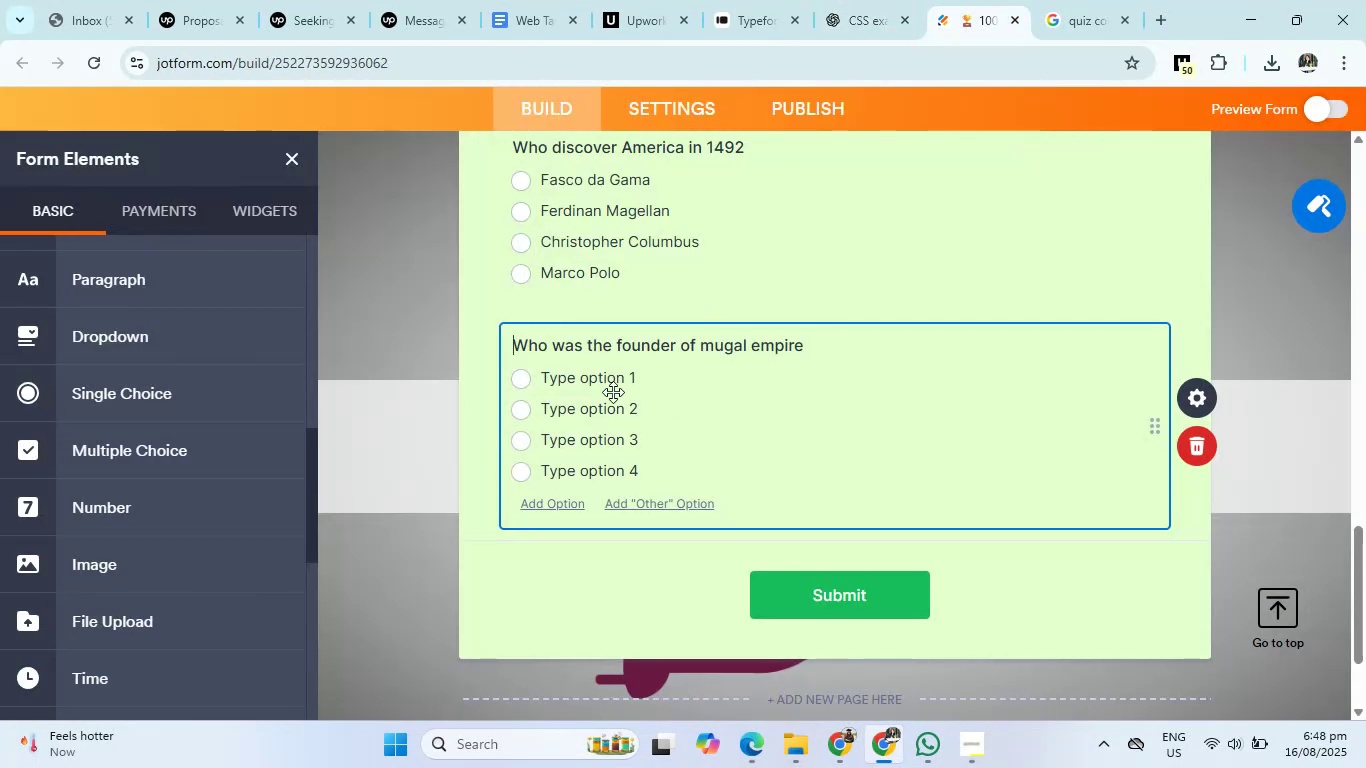 
left_click([611, 380])
 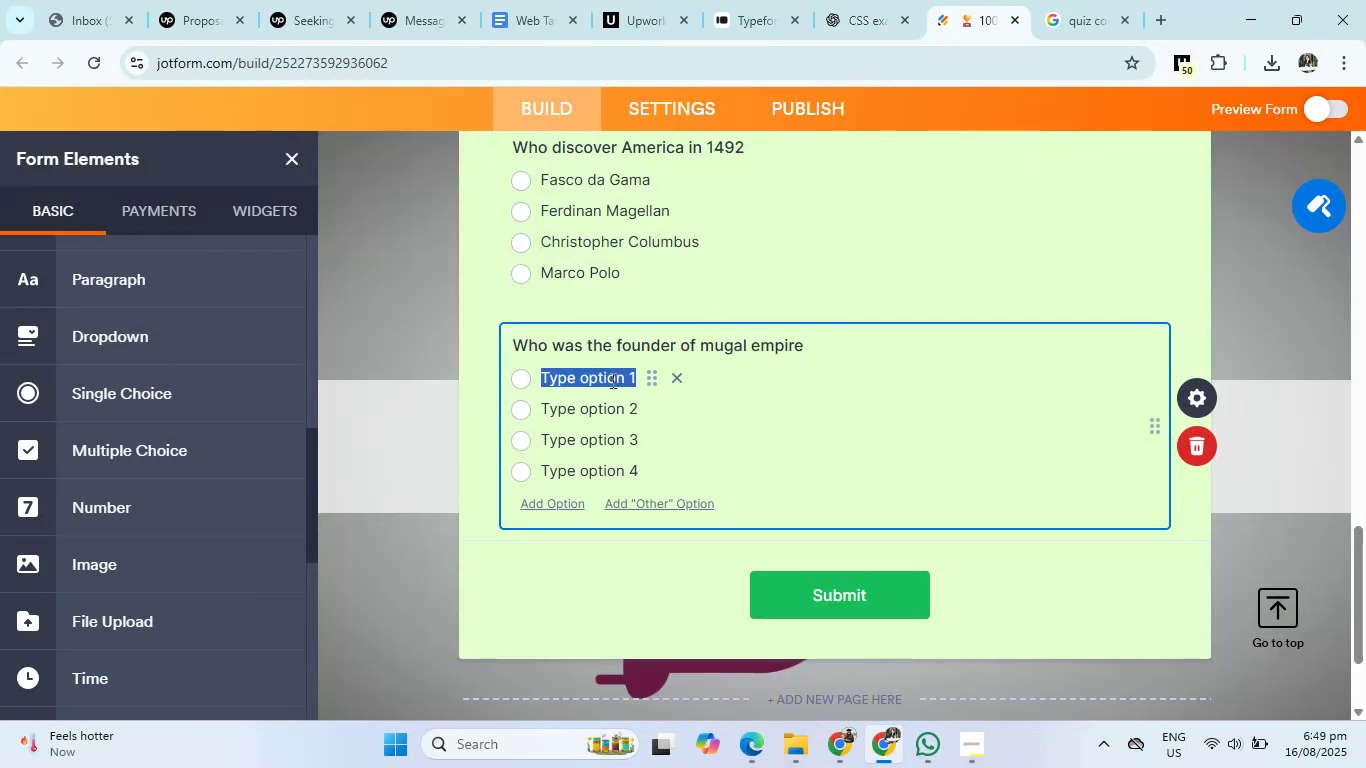 
key(Control+V)
 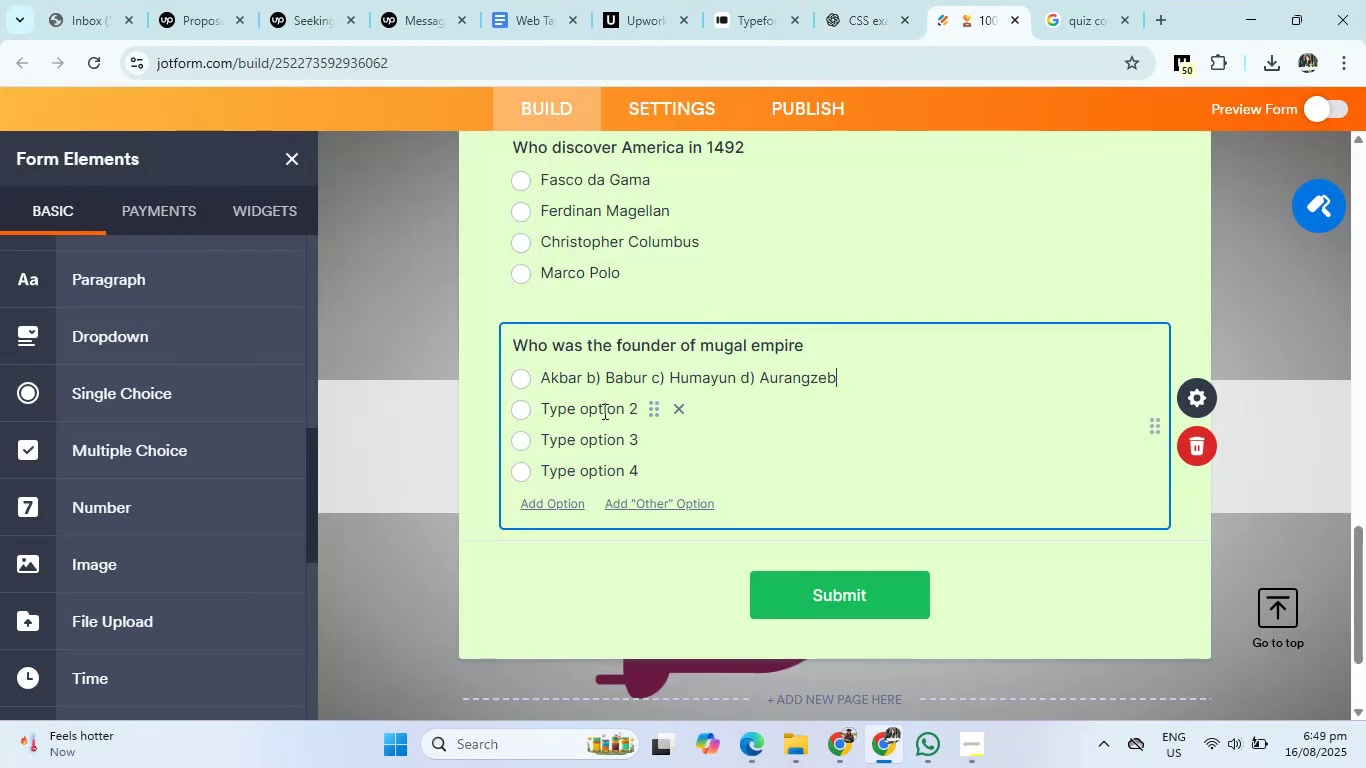 
left_click([603, 411])
 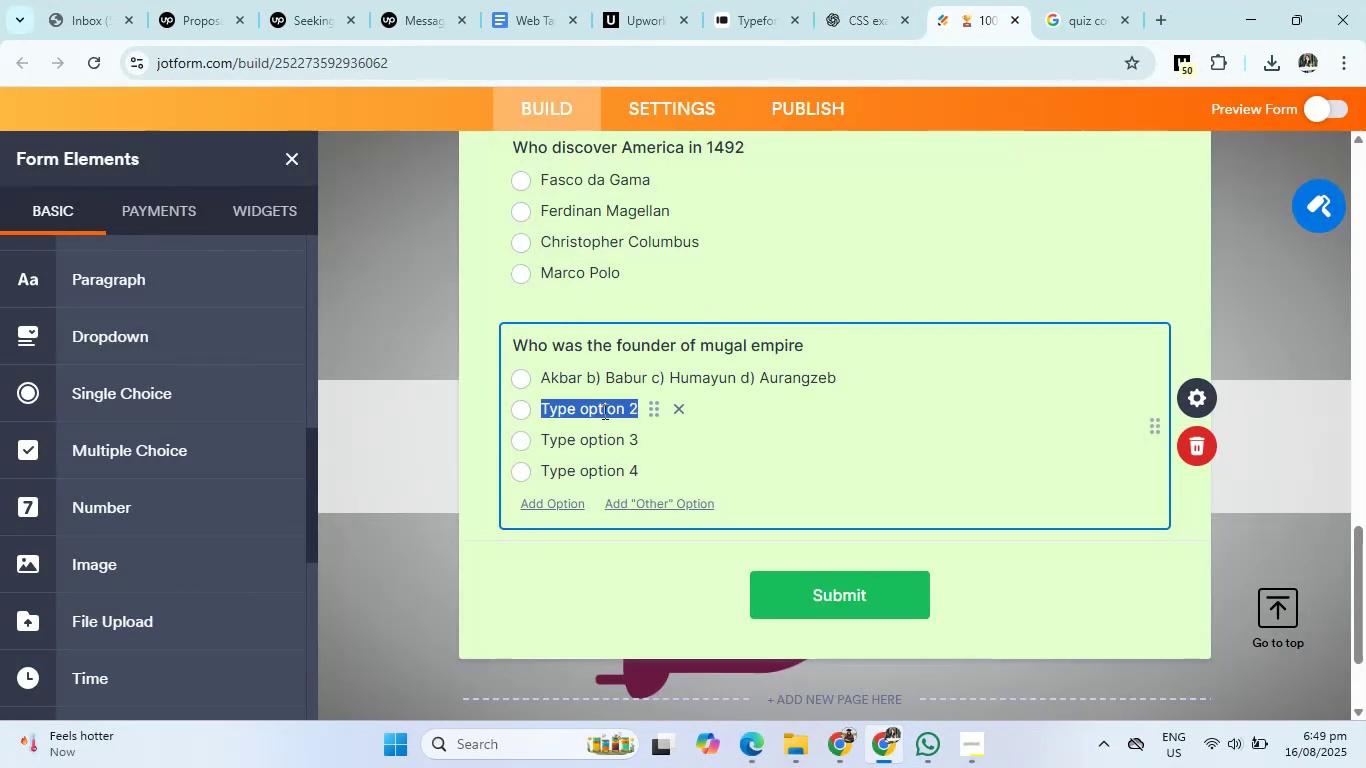 
key(Backspace)
type(Babur)
 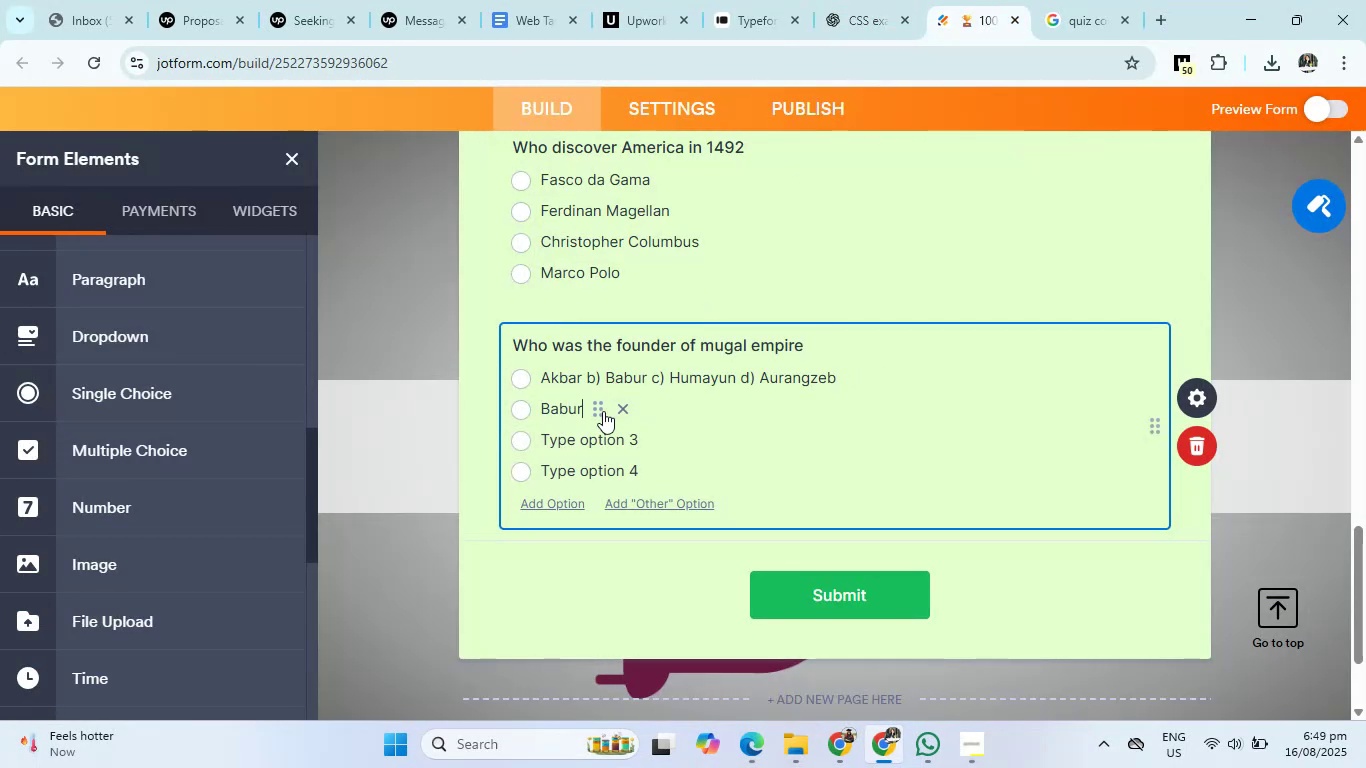 
key(Enter)
 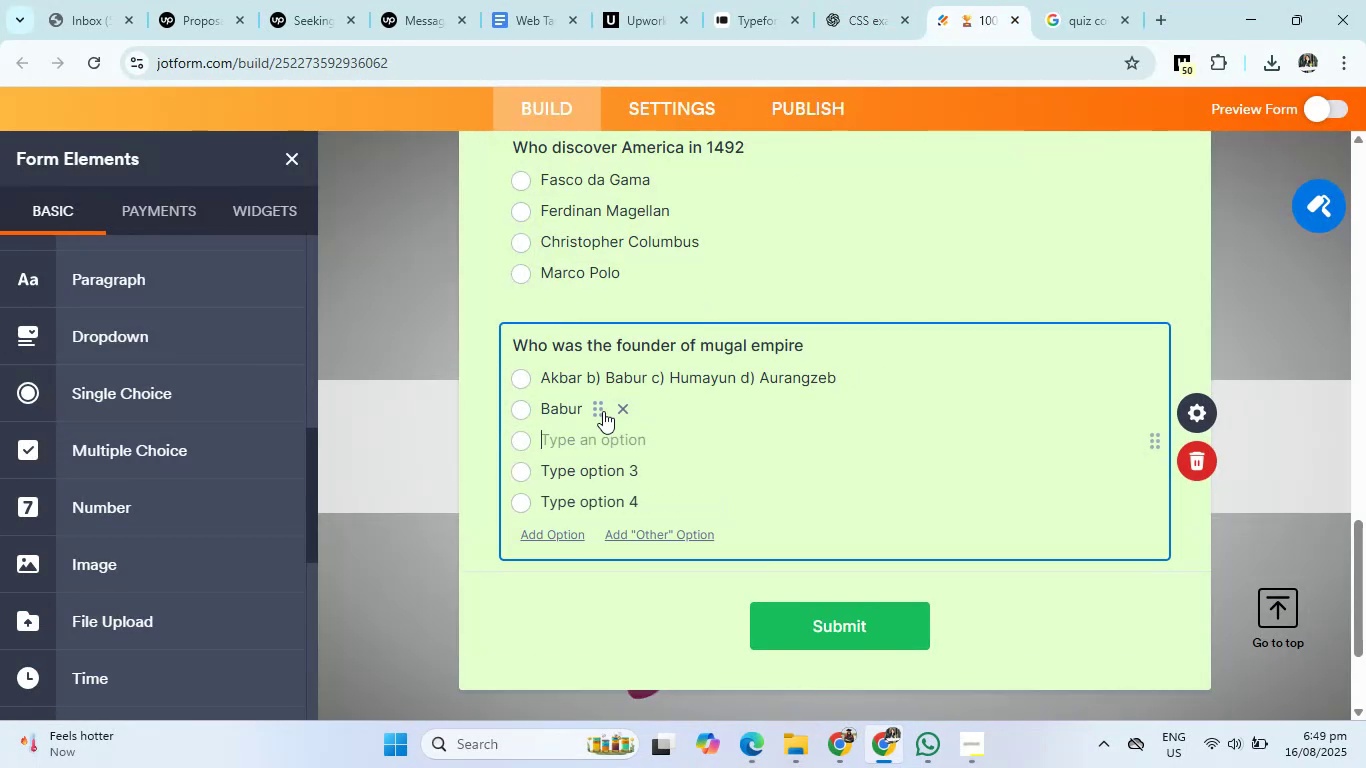 
hold_key(key=ShiftRight, duration=0.53)
 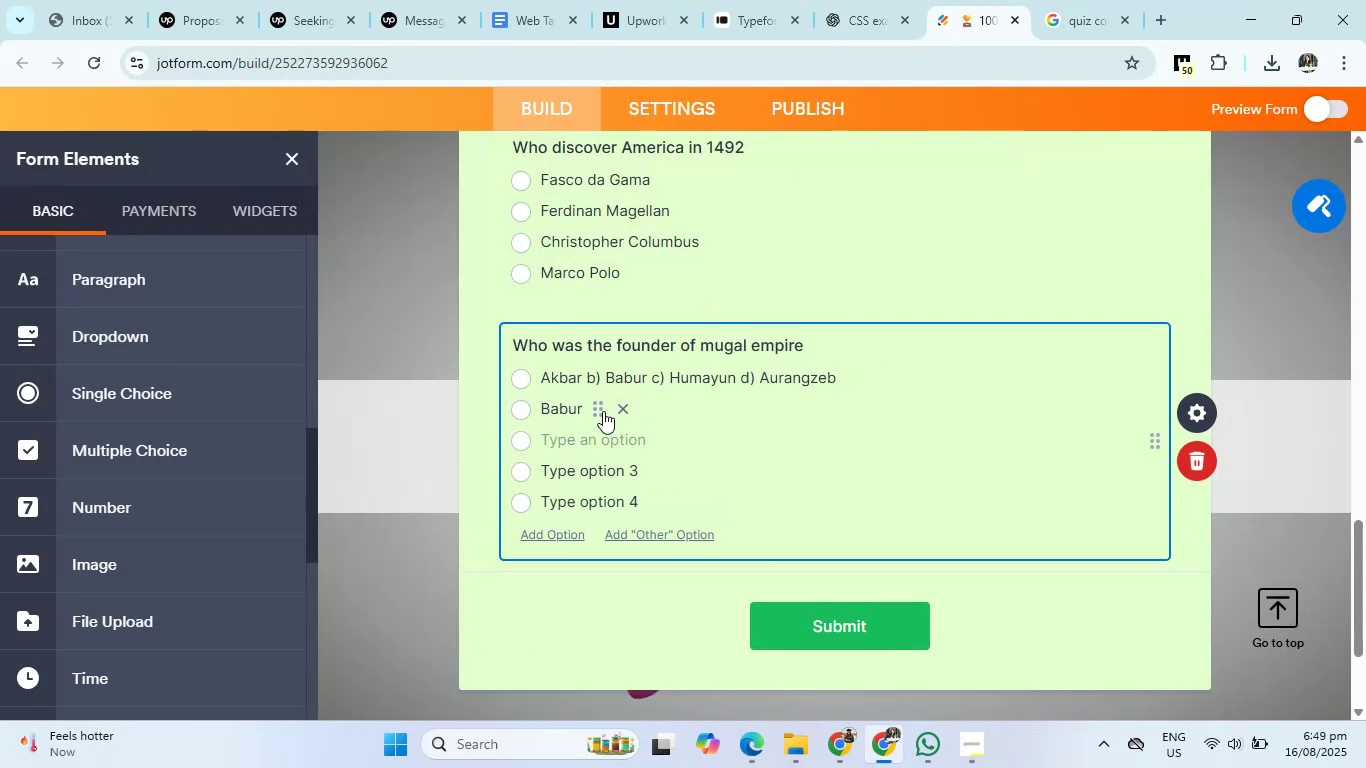 
type(humayun)
 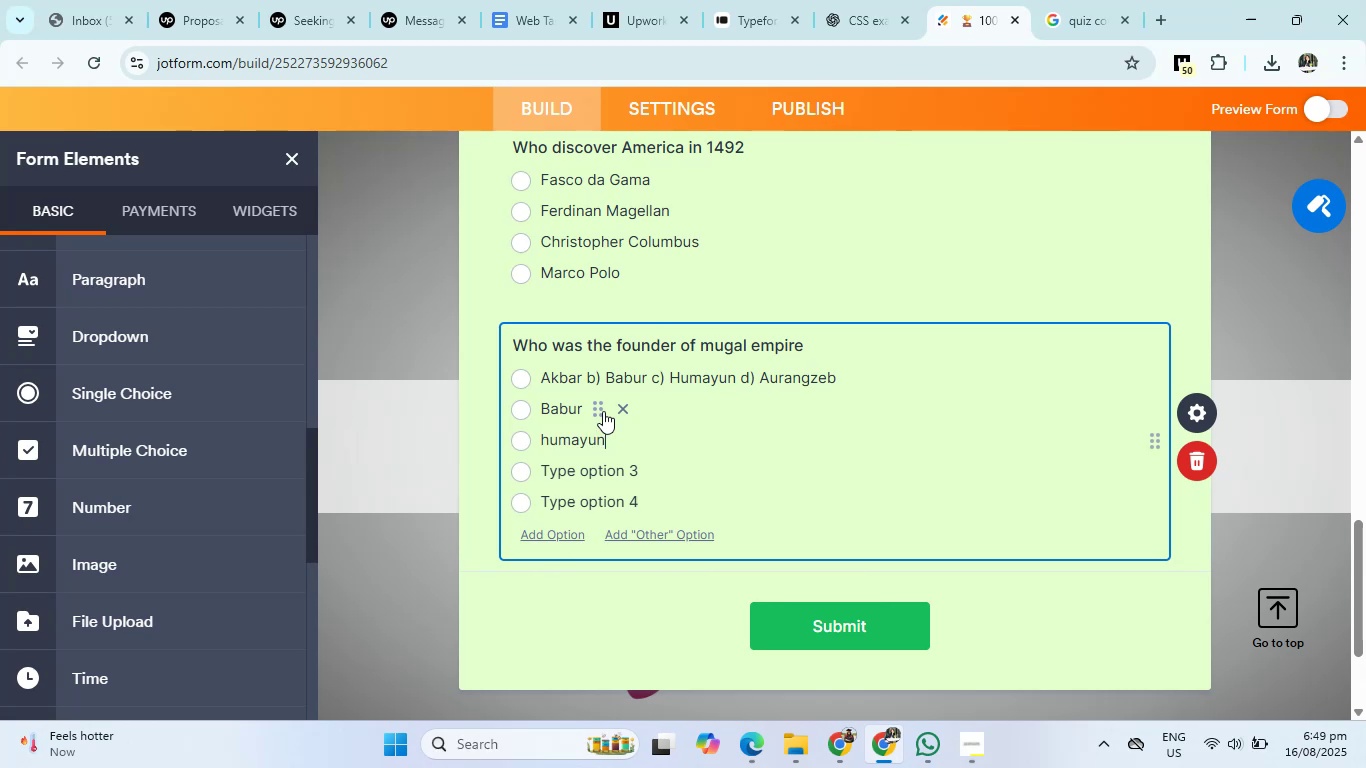 
key(Enter)
 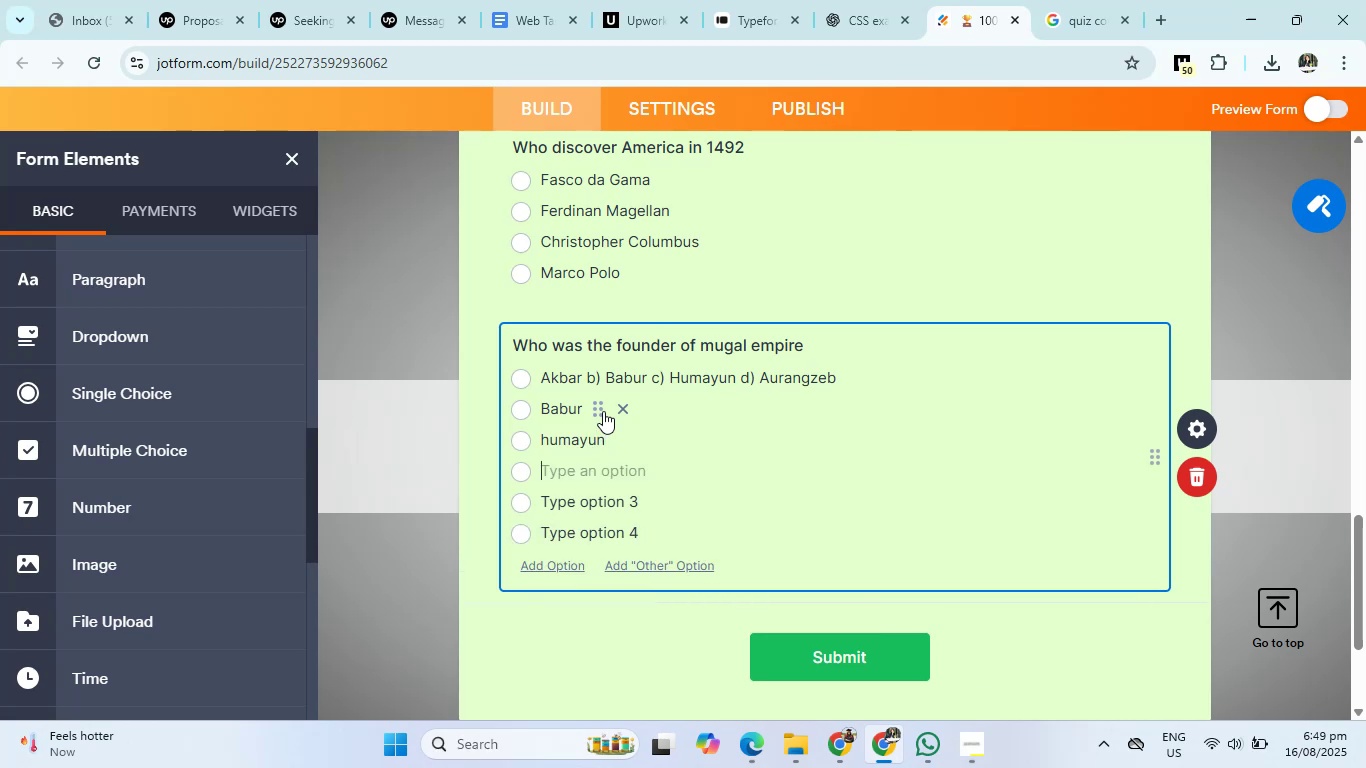 
type(Aurangzeb)
 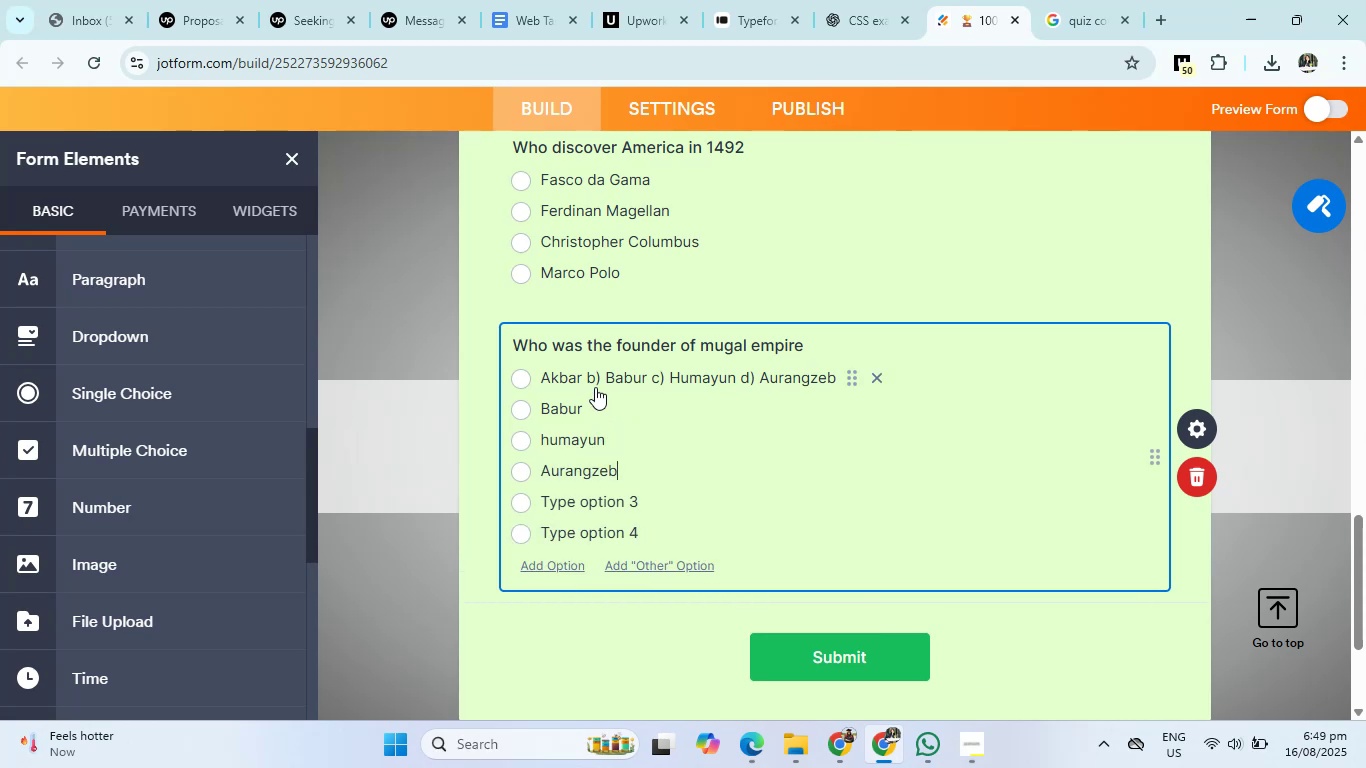 
left_click_drag(start_coordinate=[588, 376], to_coordinate=[849, 371])
 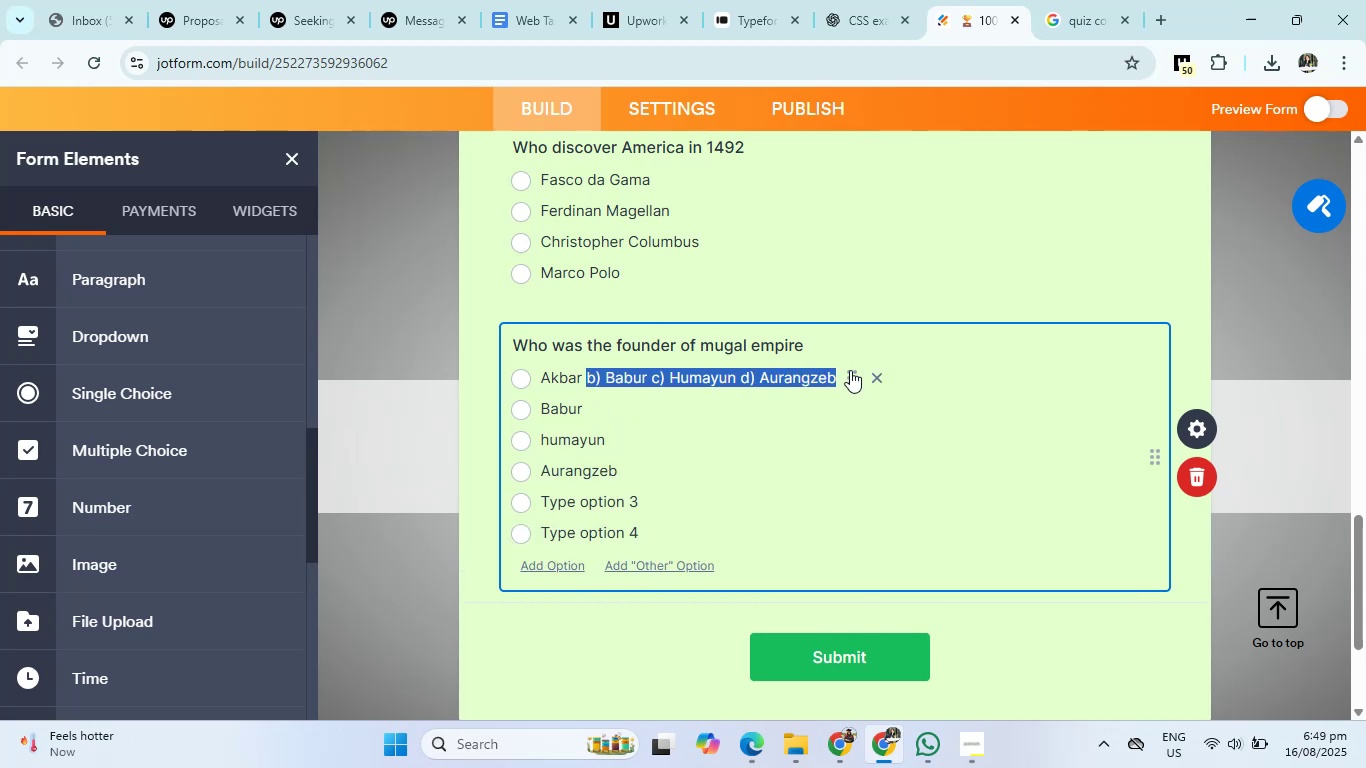 
key(Backspace)
 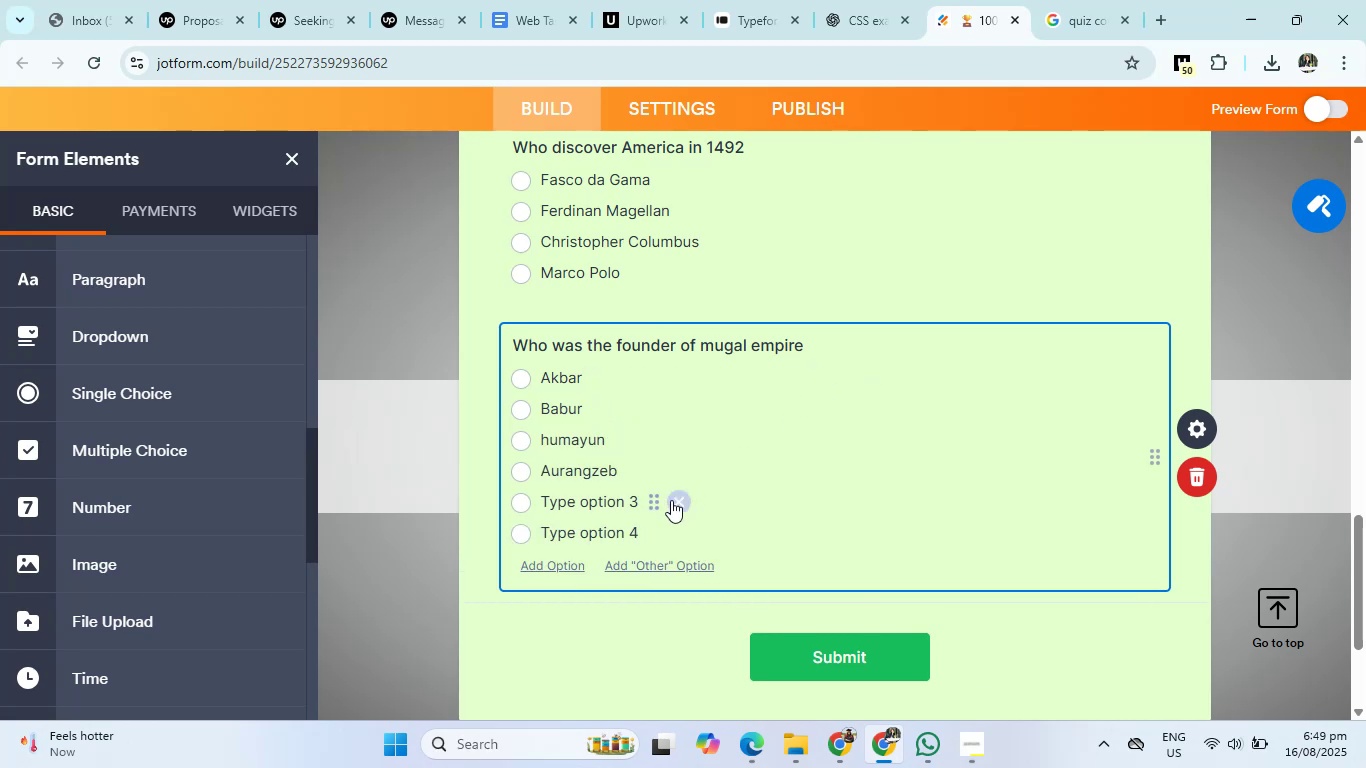 
double_click([674, 498])
 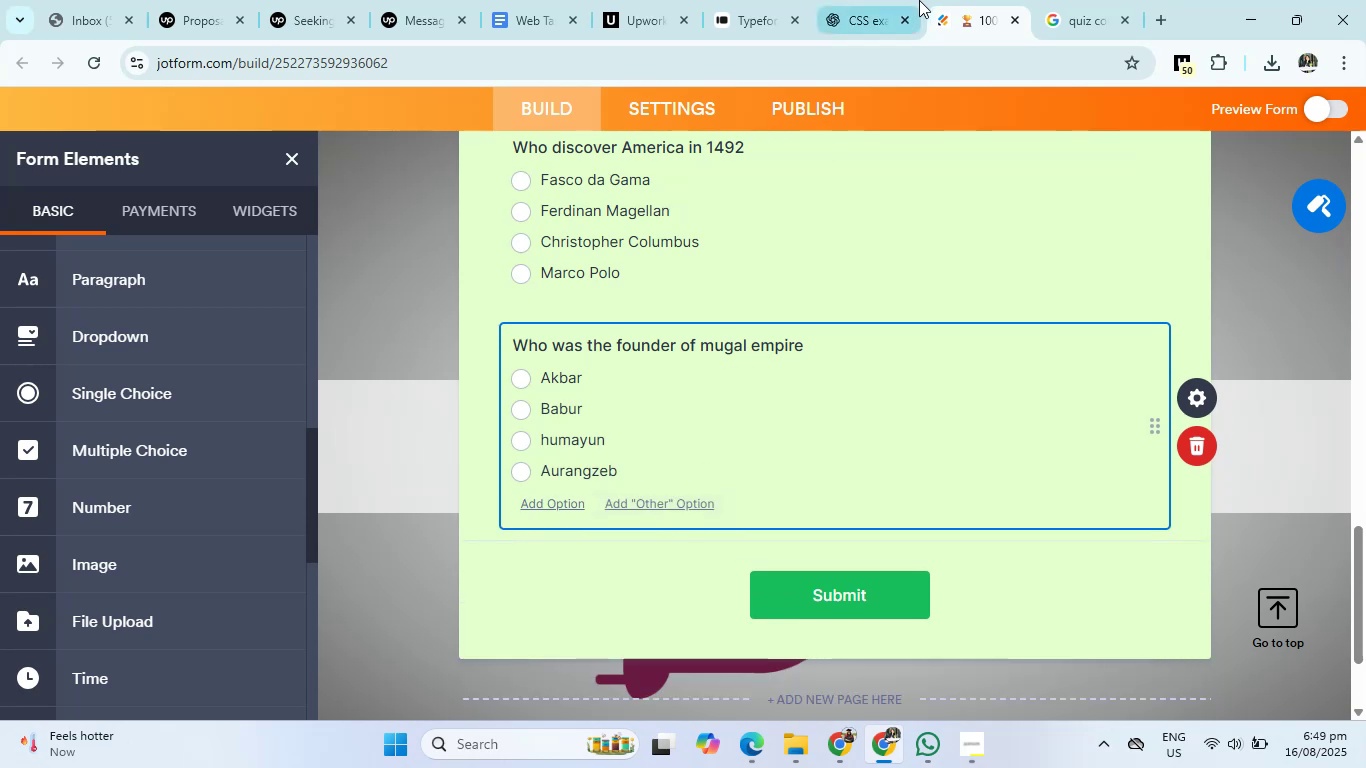 
left_click([872, 0])
 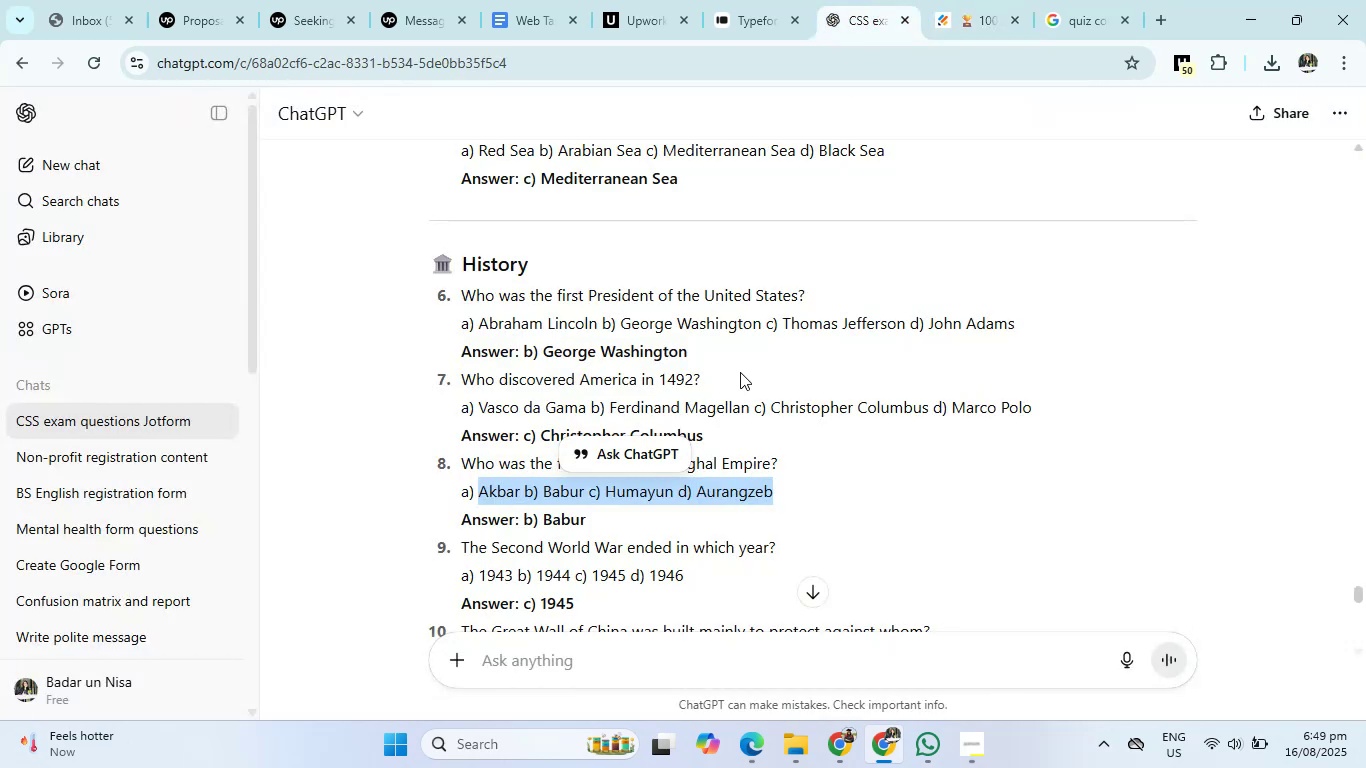 
scroll: coordinate [647, 458], scroll_direction: down, amount: 2.0
 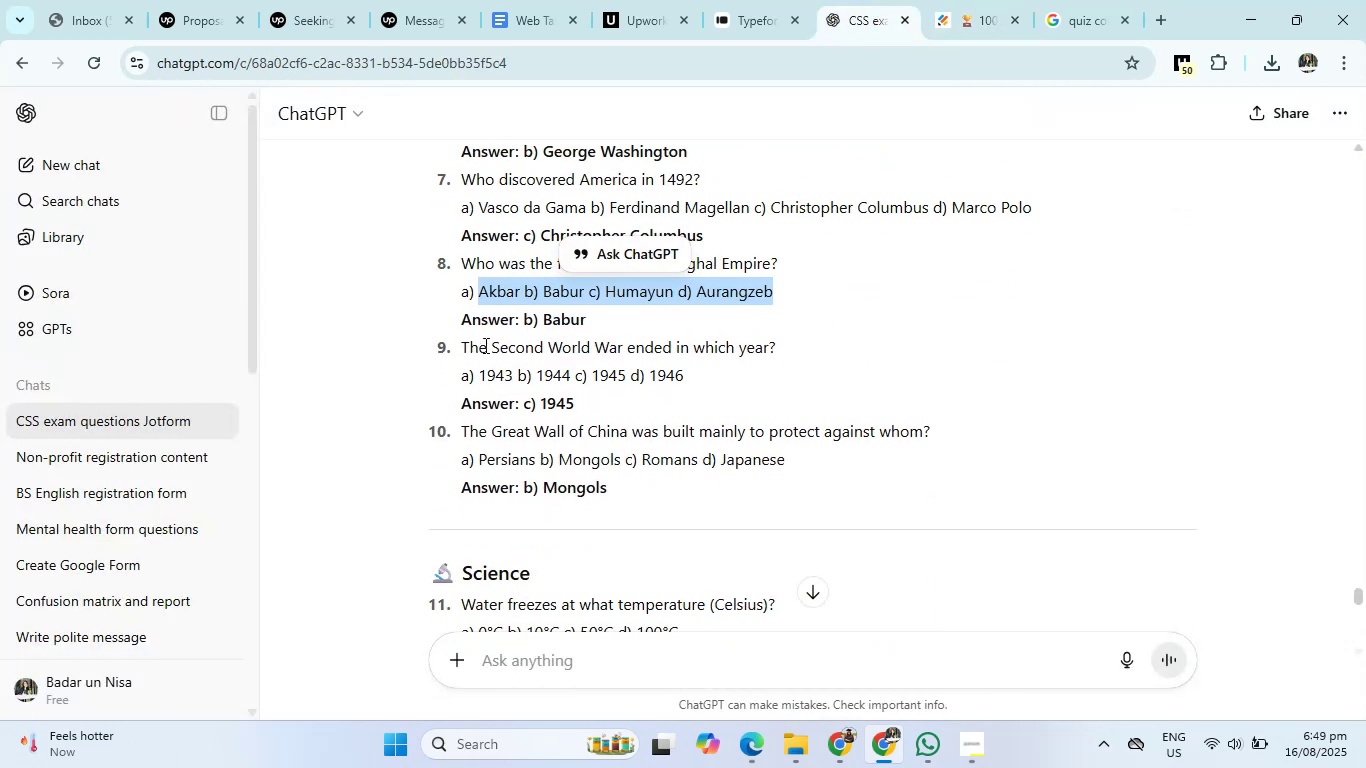 
left_click_drag(start_coordinate=[461, 350], to_coordinate=[794, 350])
 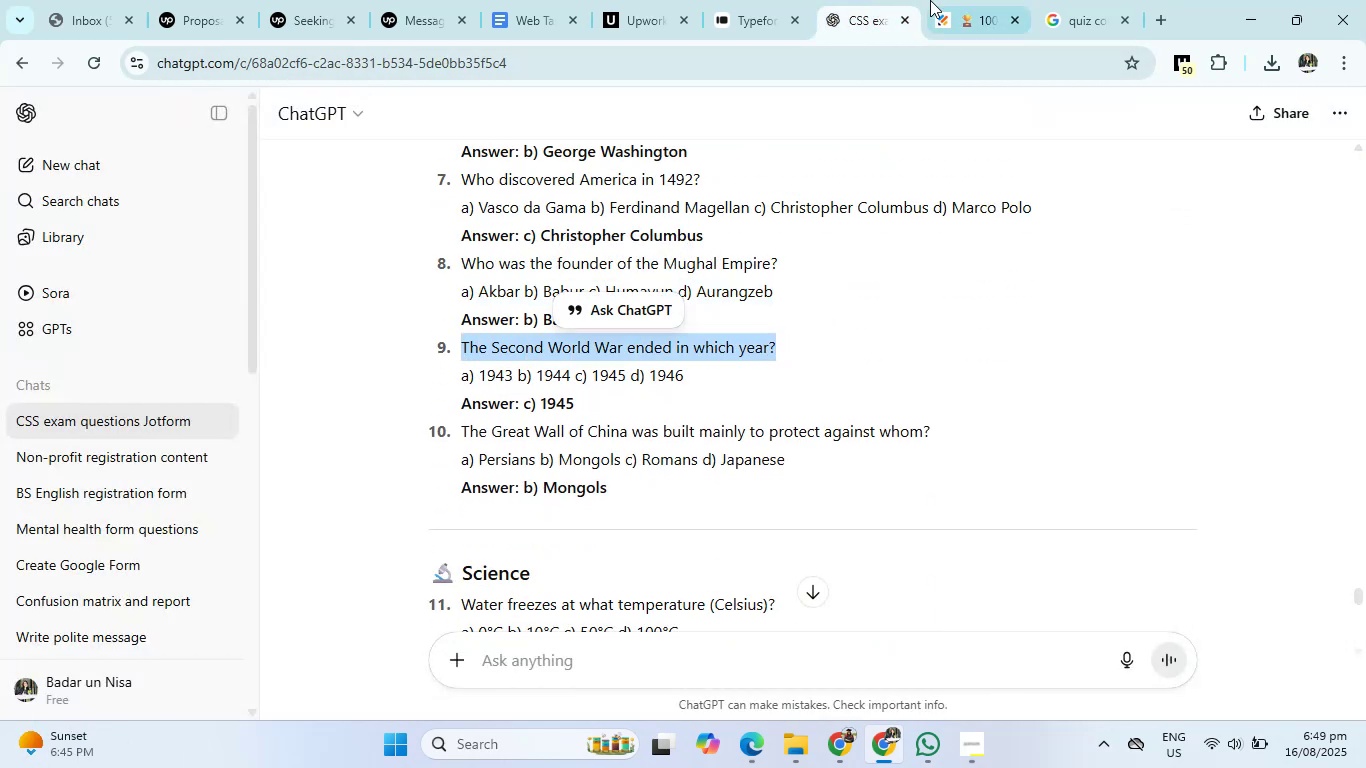 
left_click([938, 0])
 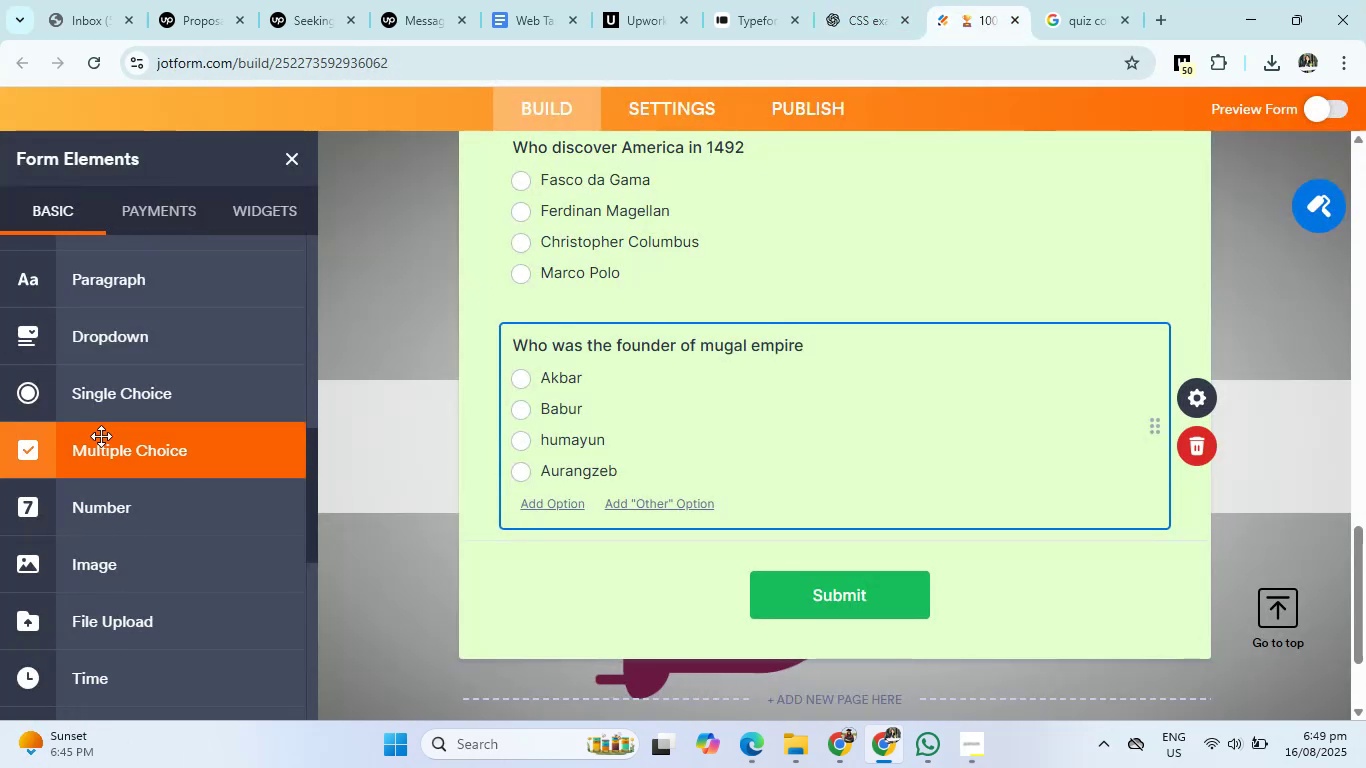 
left_click([132, 463])
 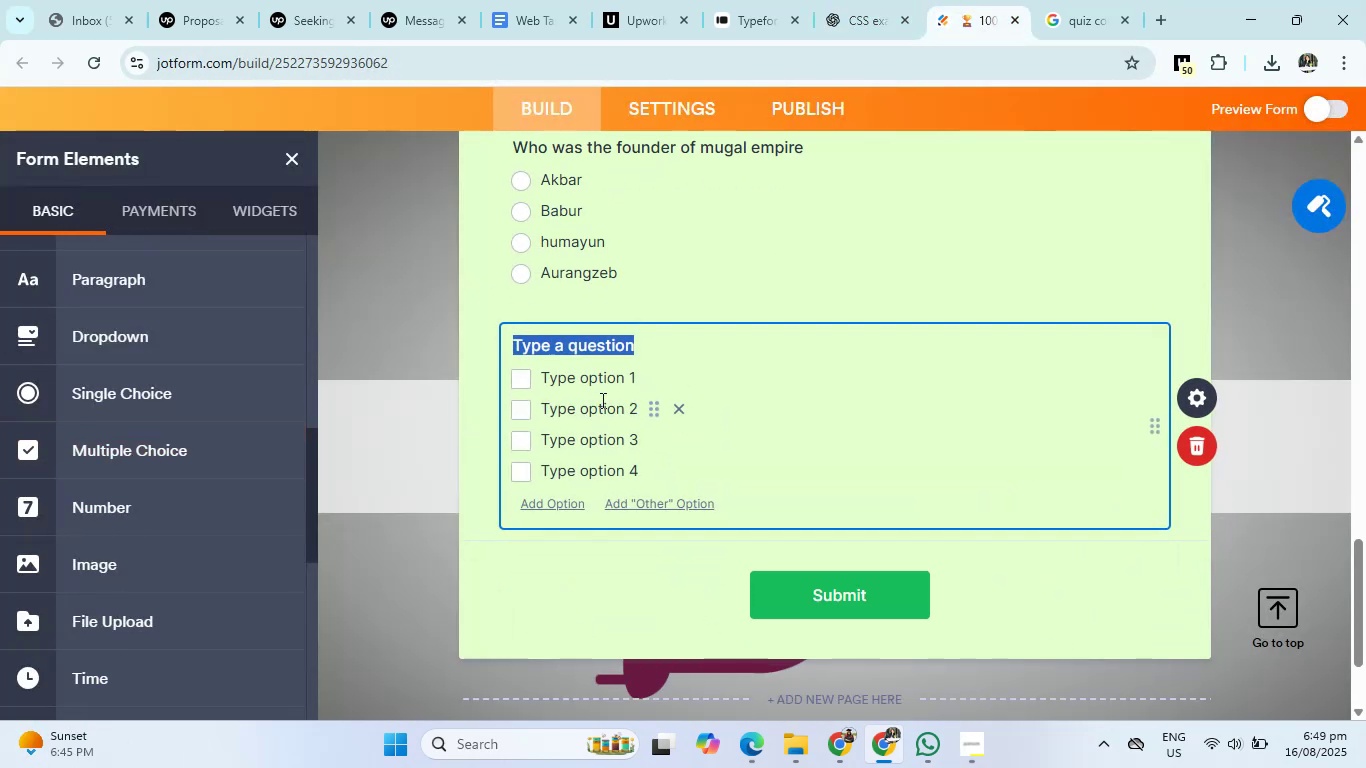 
key(Backspace)
type(@nd word@nd )
key(Backspace)
key(Backspace)
key(Backspace)
key(Backspace)
key(Backspace)
type(2nd World war ended in year)
 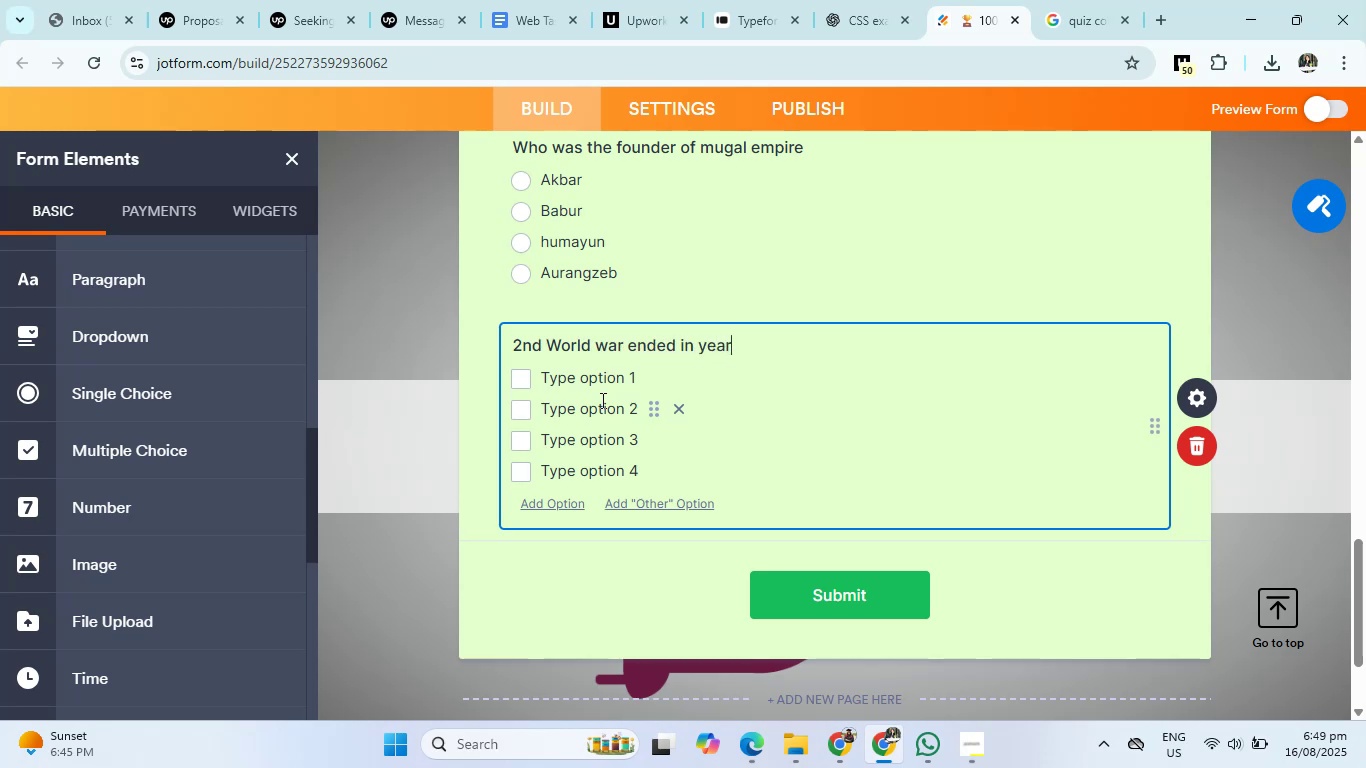 
left_click([895, 0])
 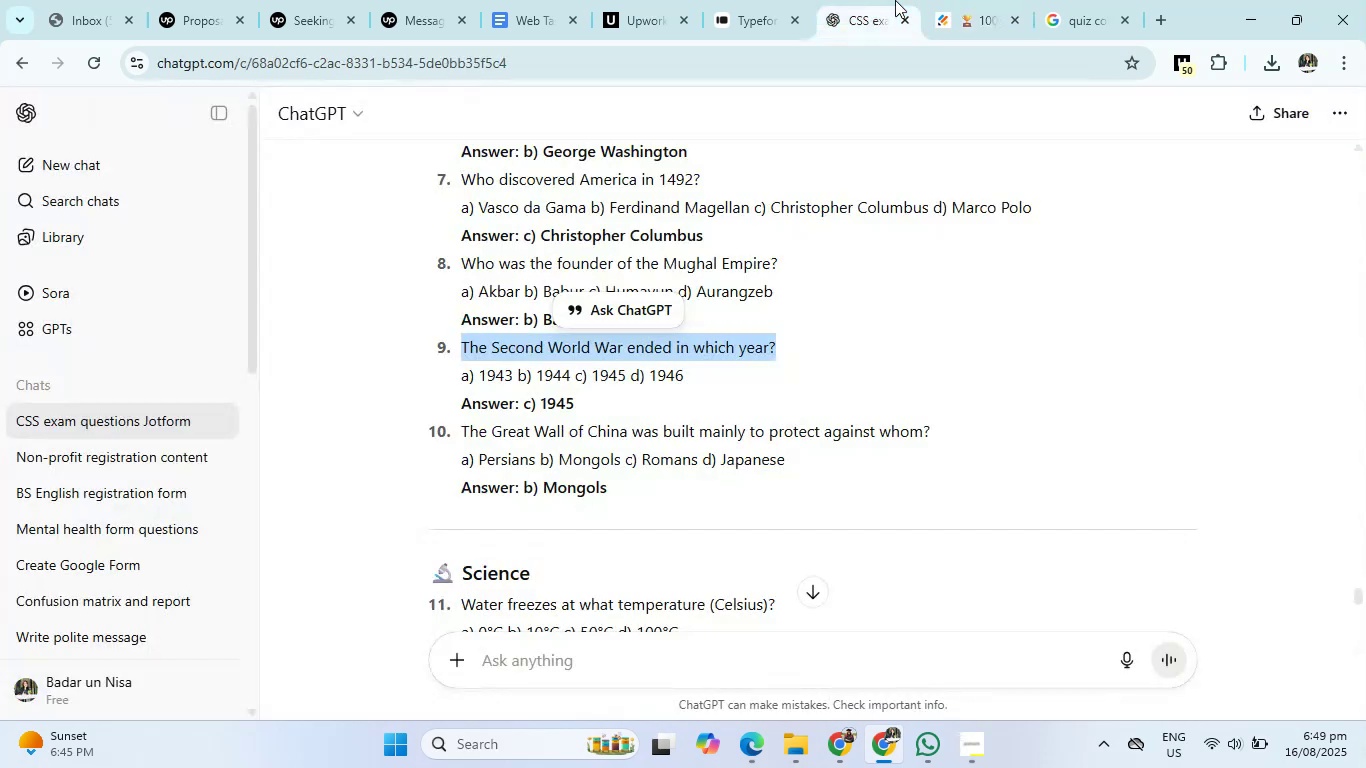 
left_click([1018, 0])
 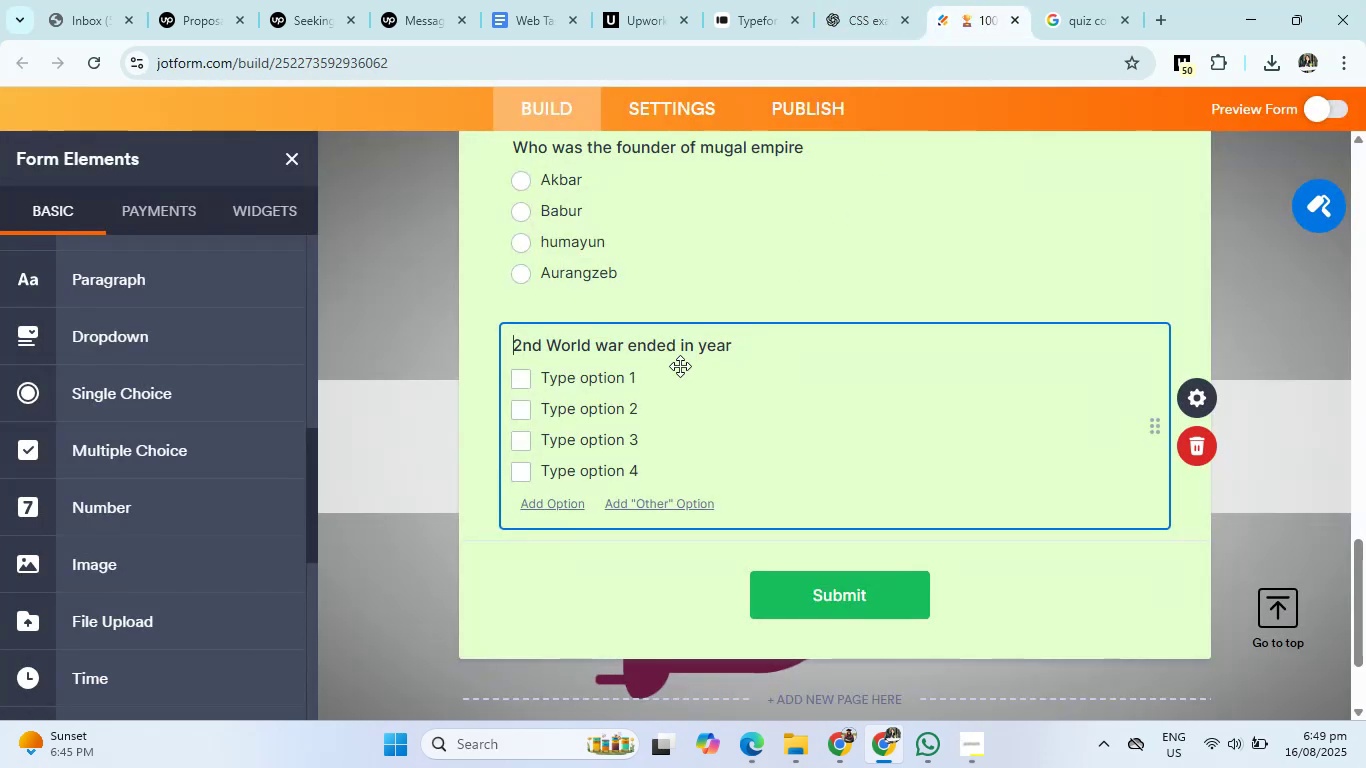 
left_click([611, 374])
 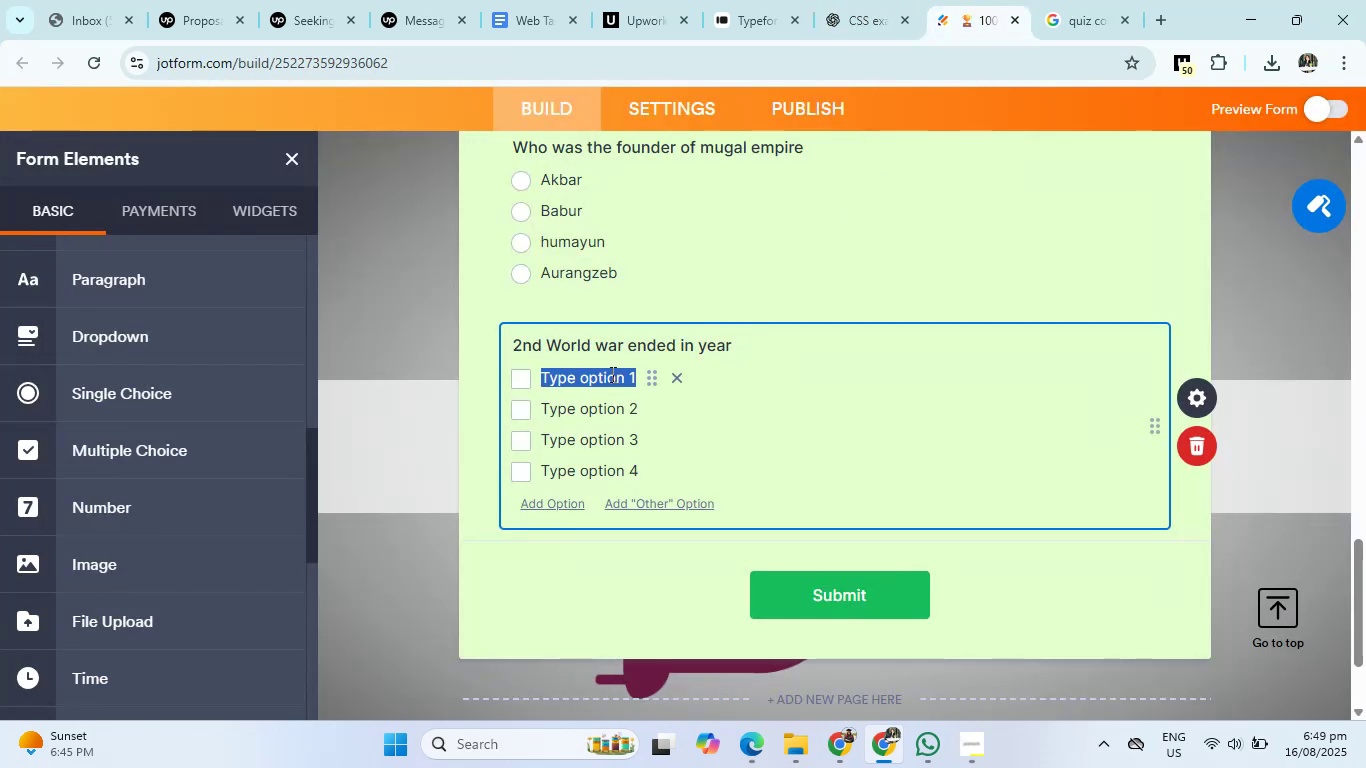 
key(Numpad1)
 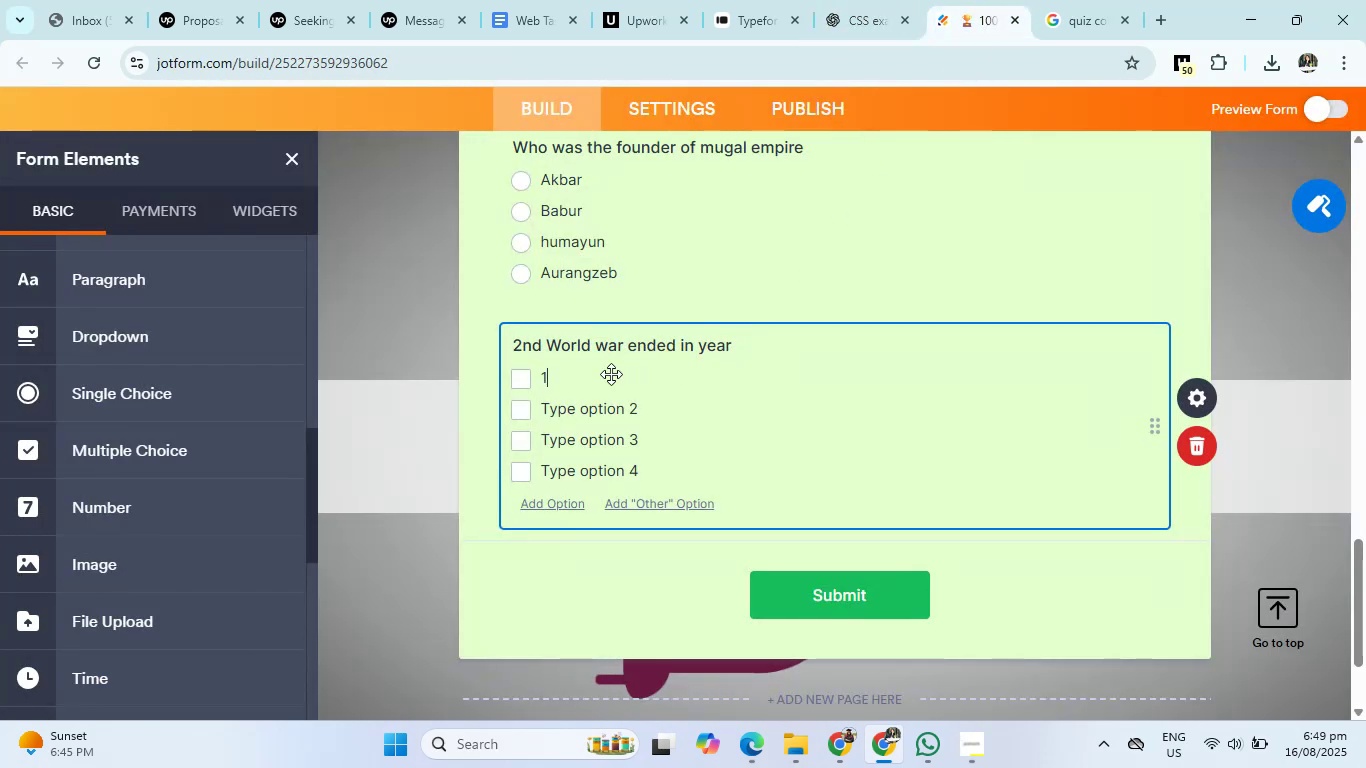 
key(Numpad9)
 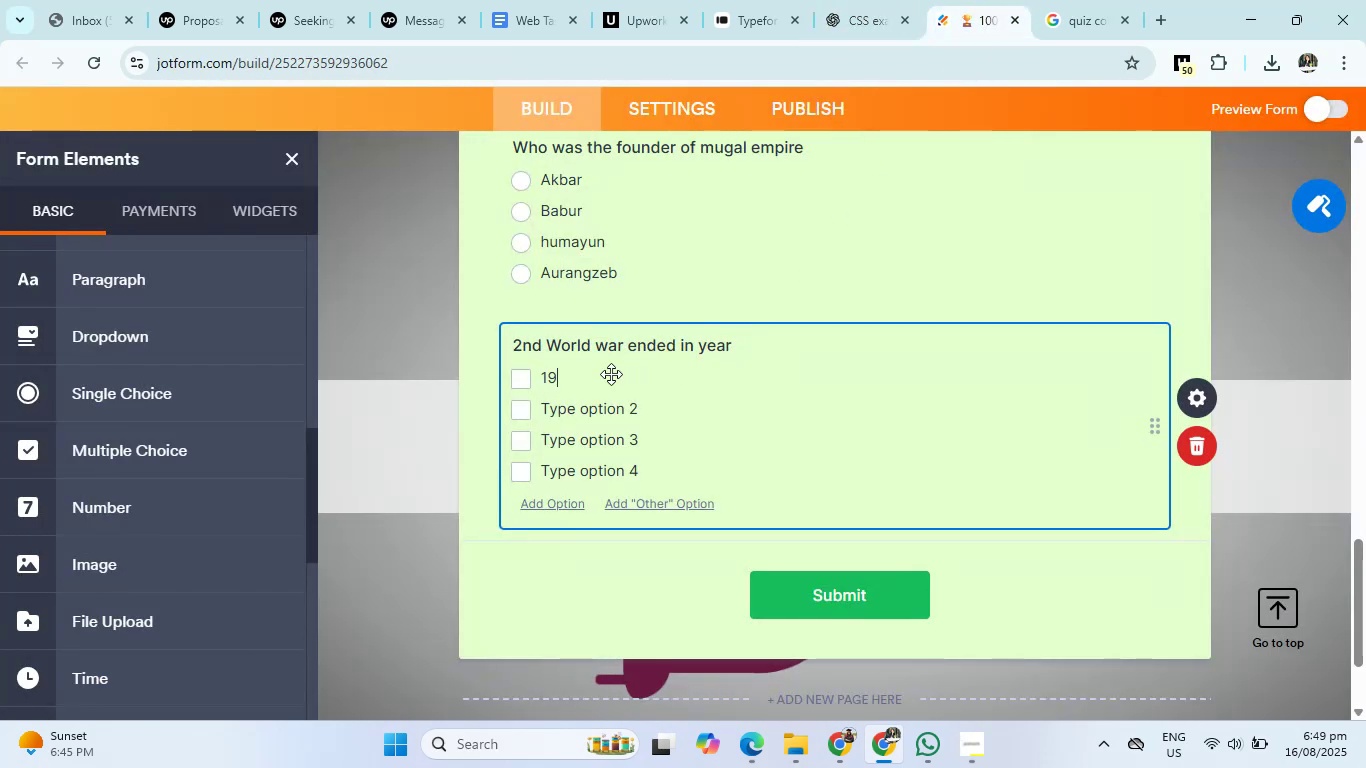 
key(Numpad4)
 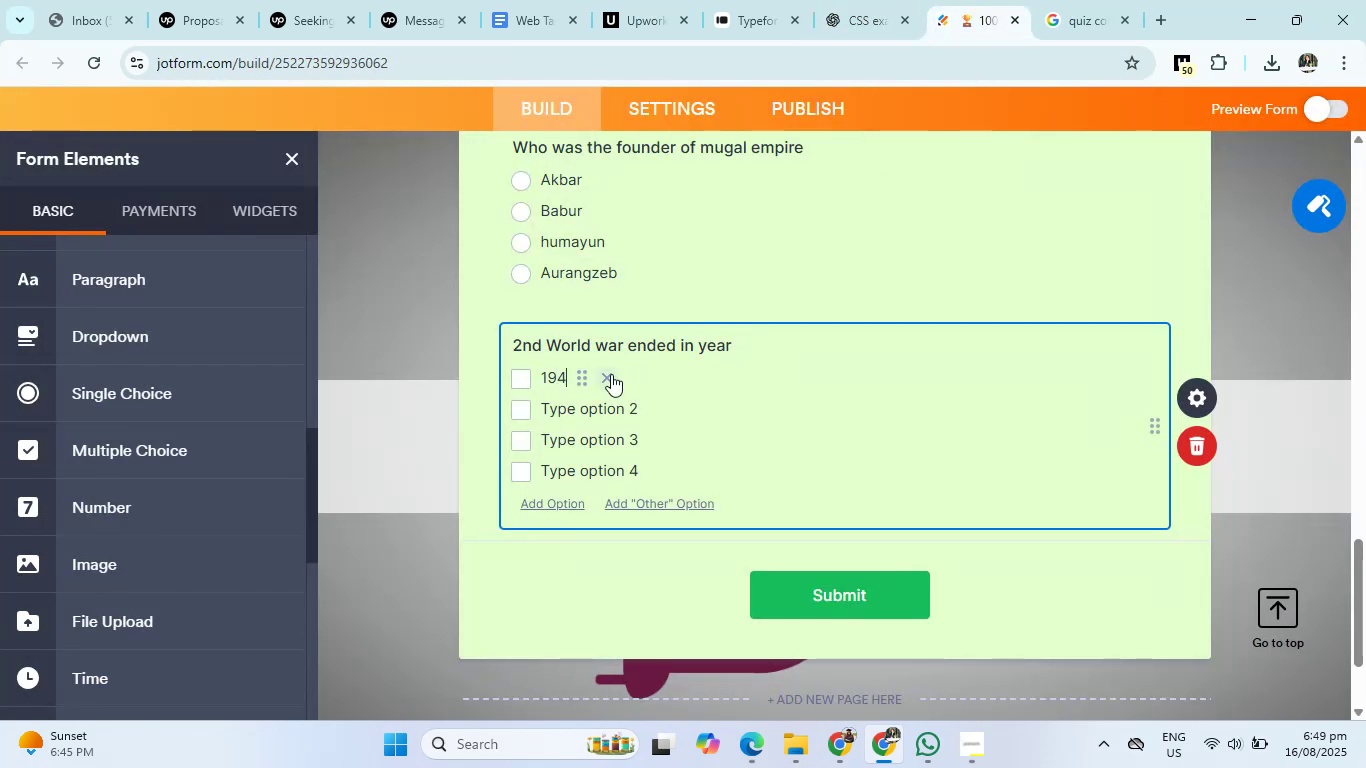 
key(Numpad3)
 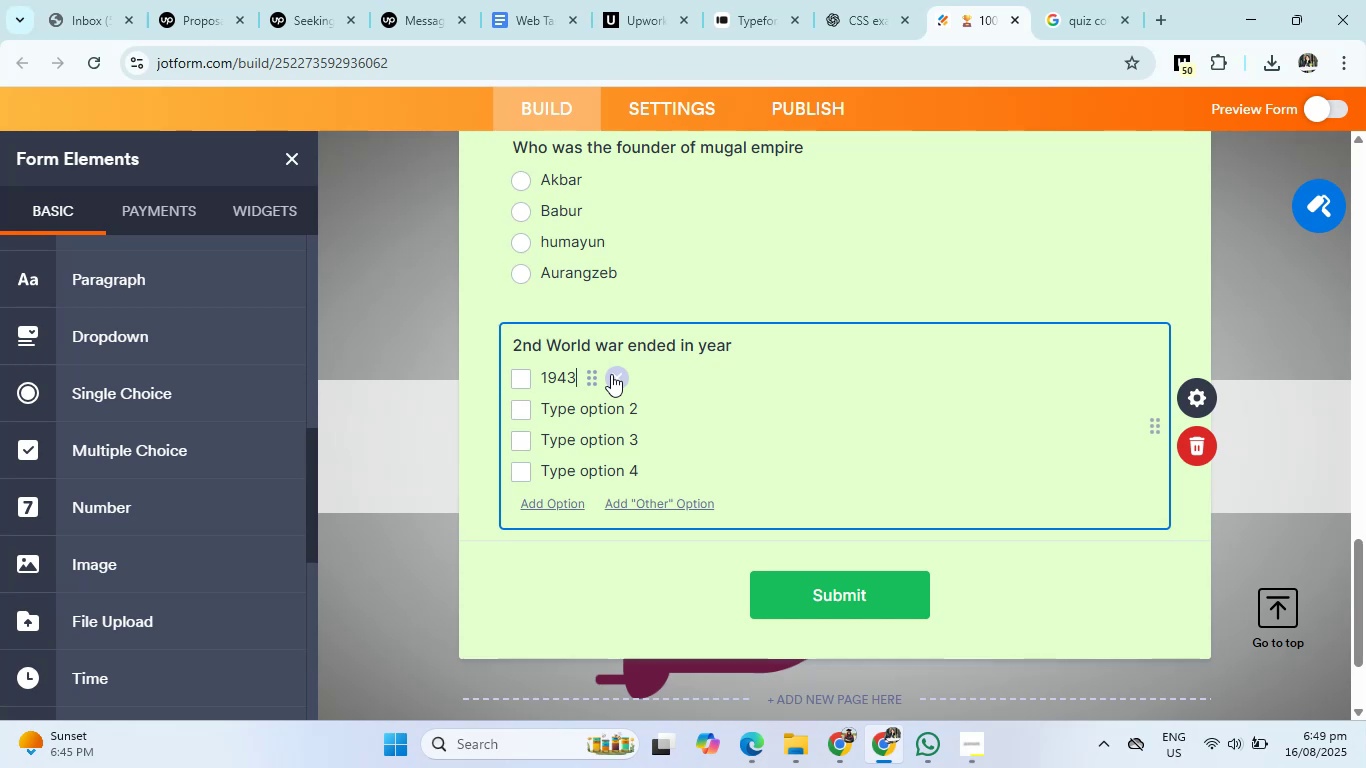 
key(Enter)
 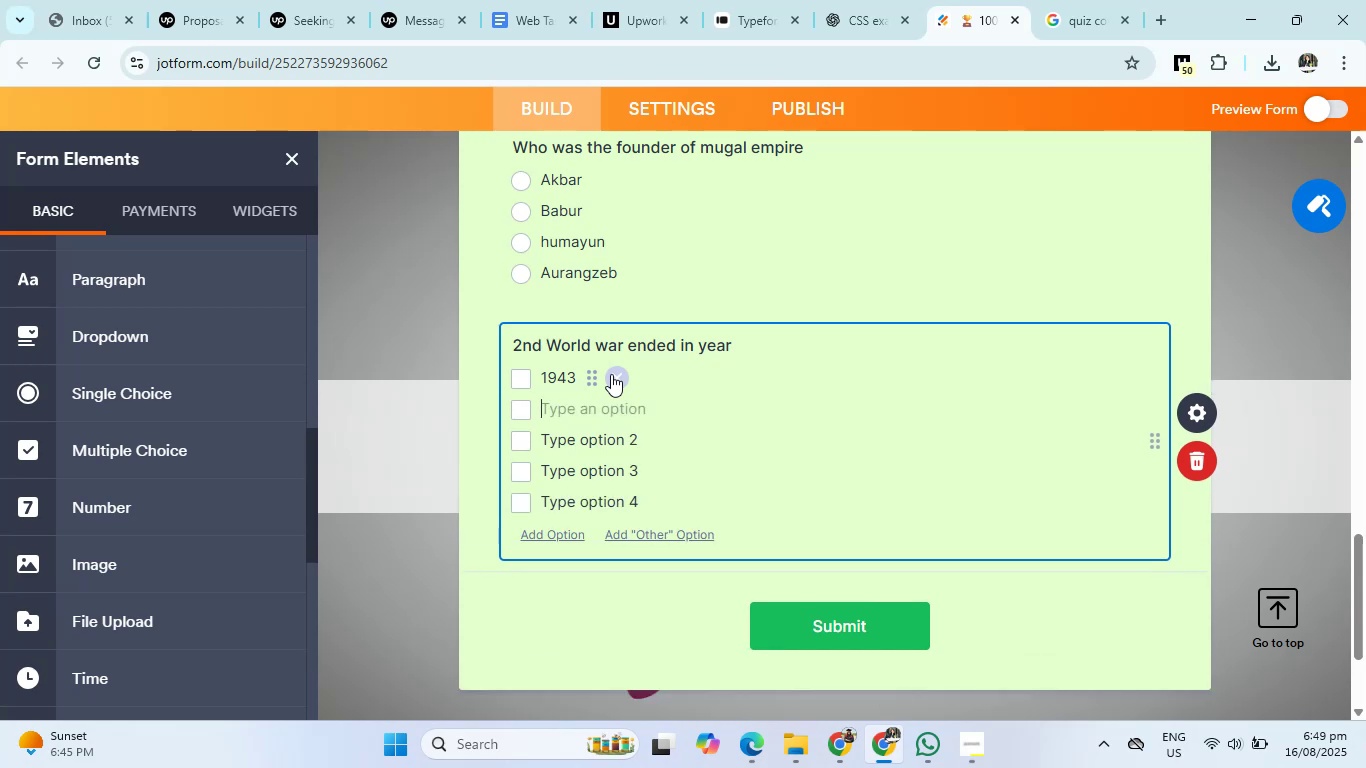 
key(Numpad1)
 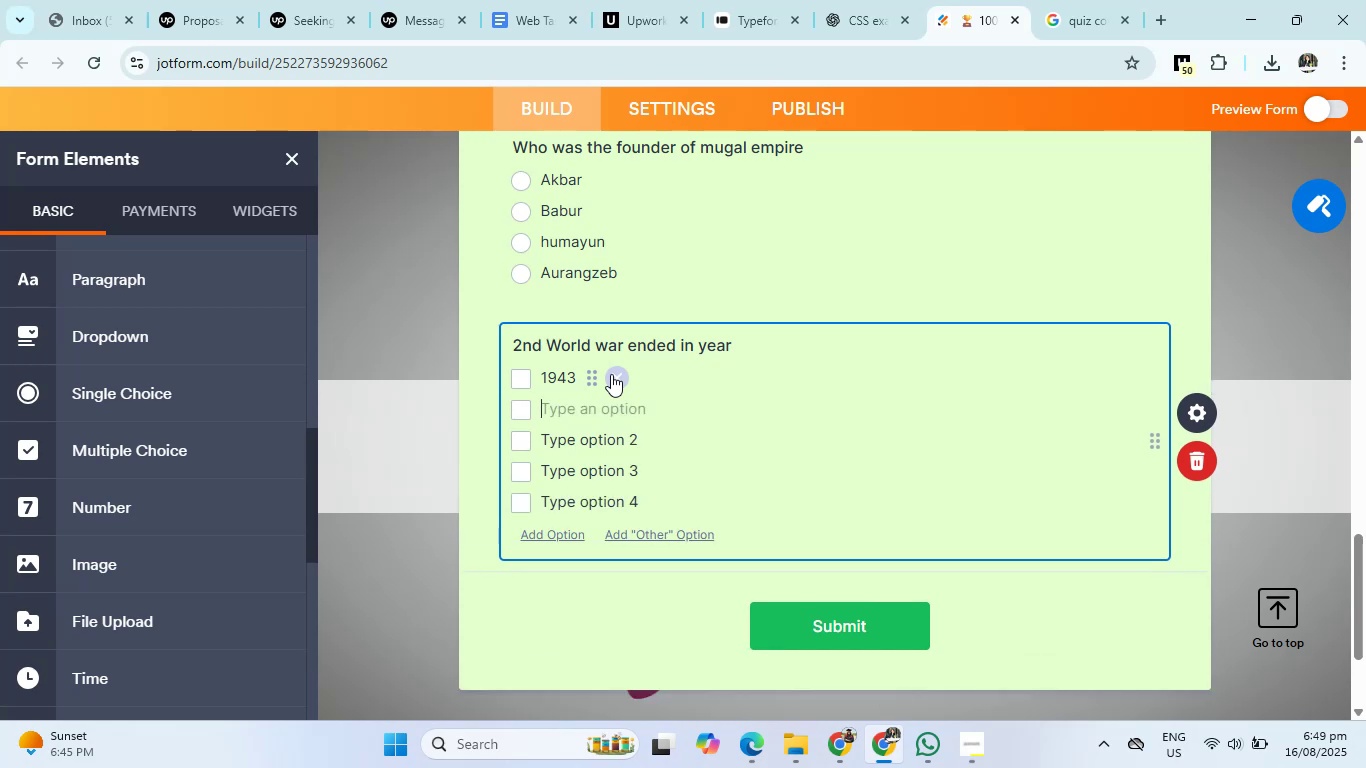 
key(Numpad9)
 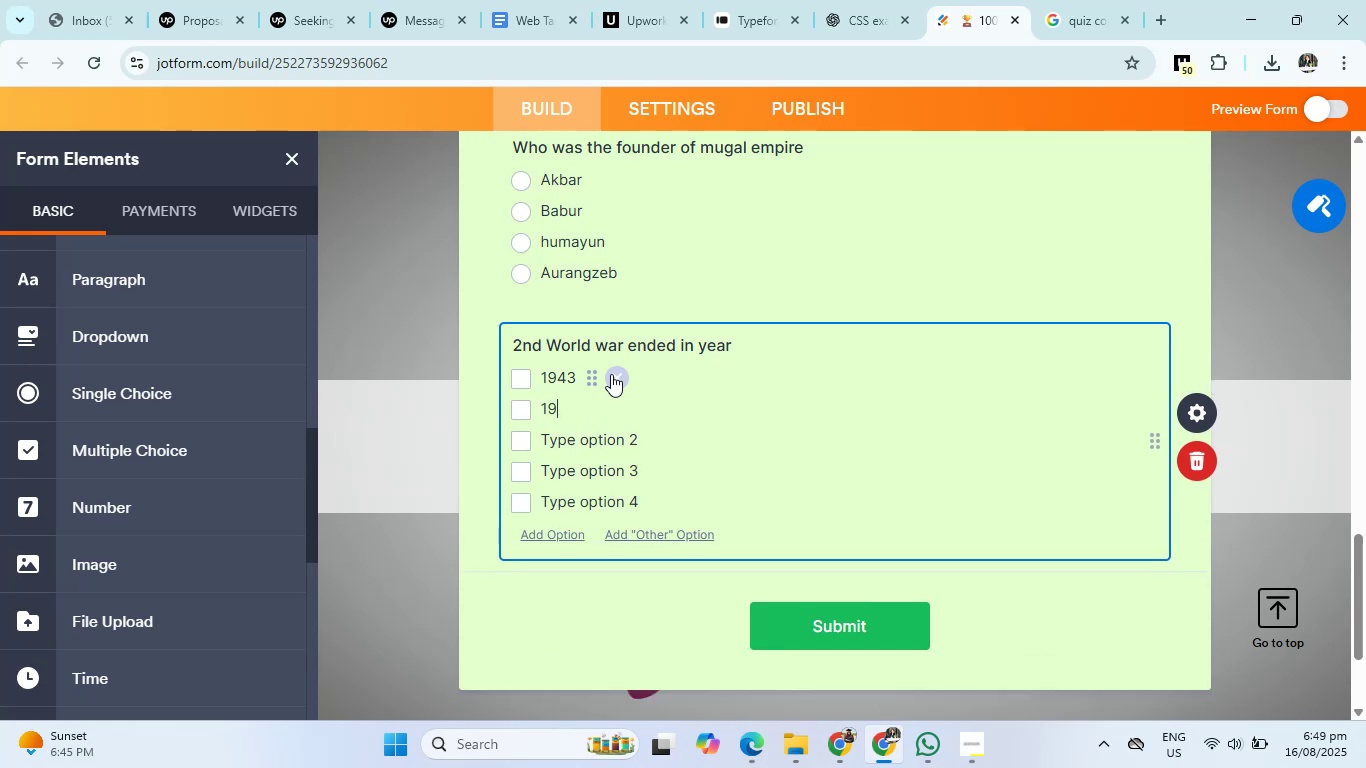 
key(Numpad5)
 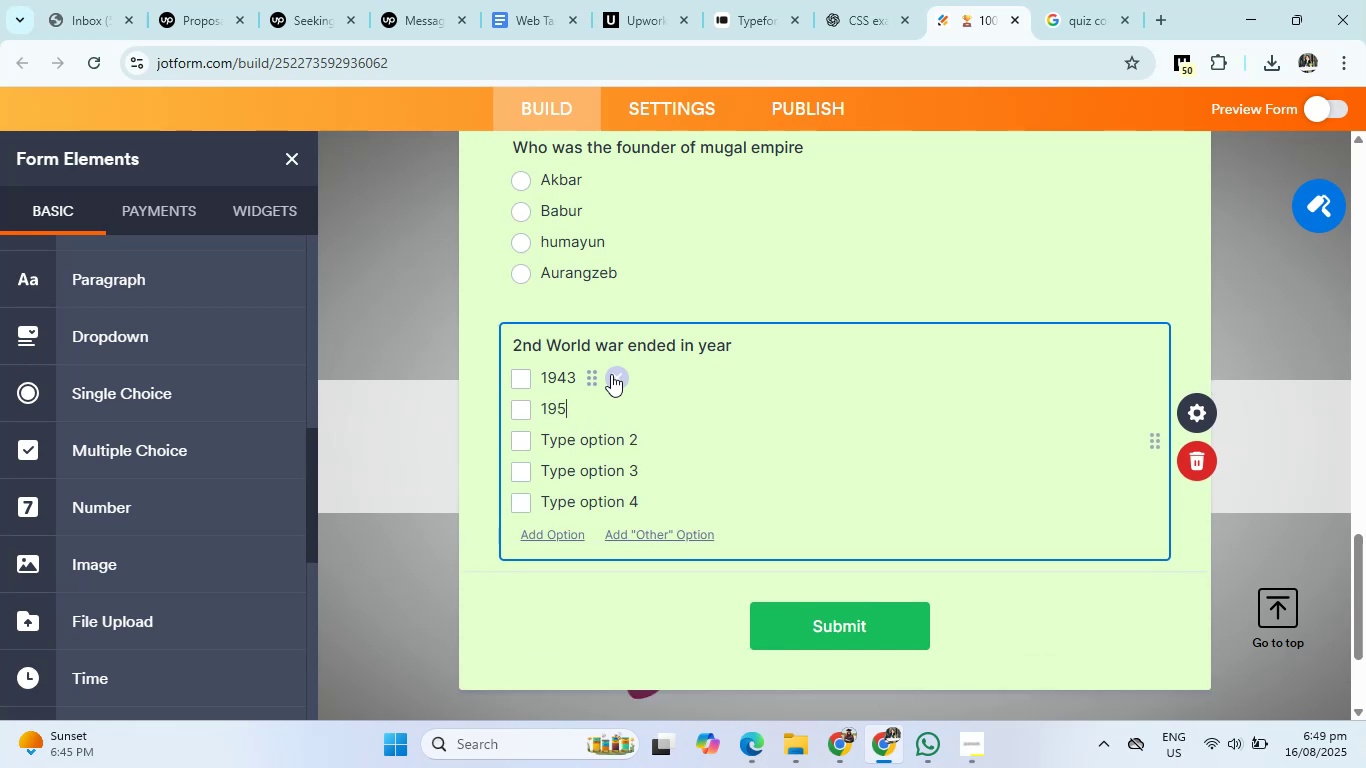 
key(Numpad0)
 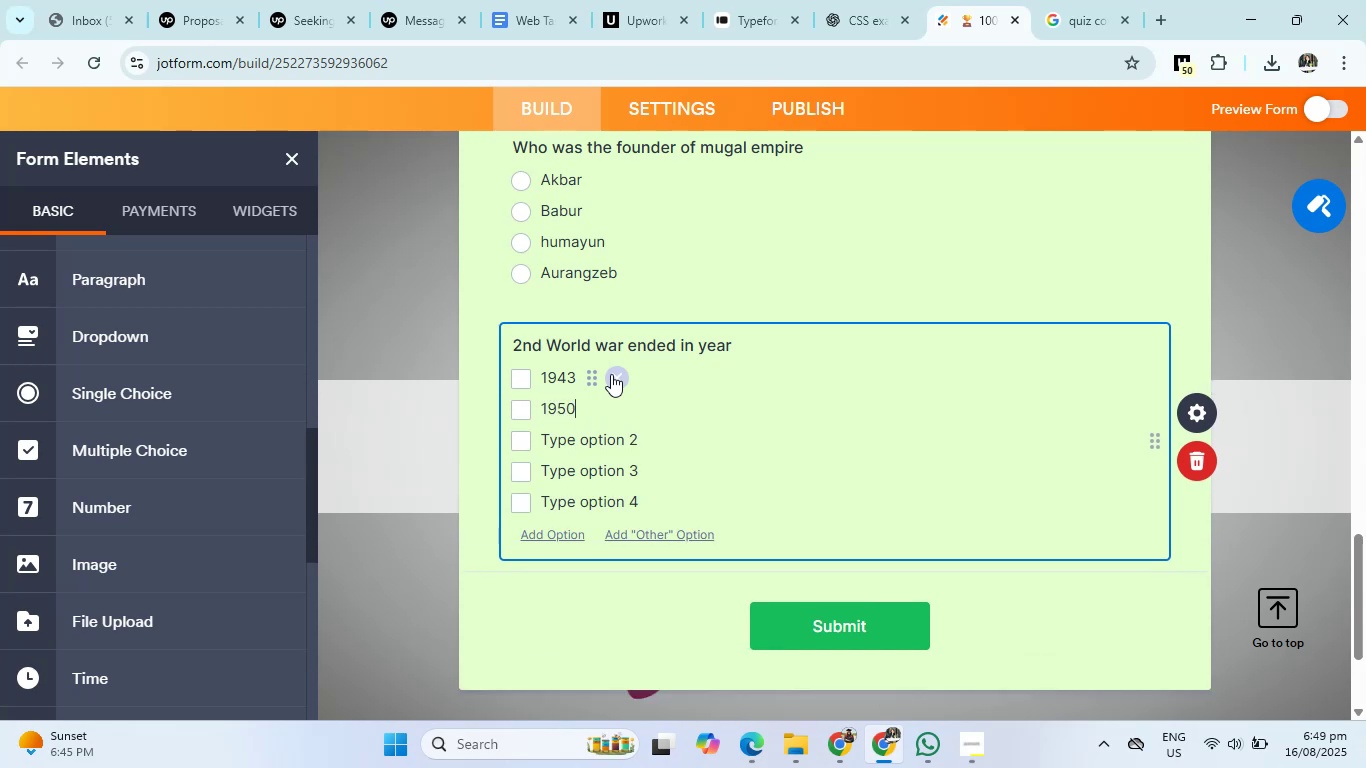 
key(Enter)
 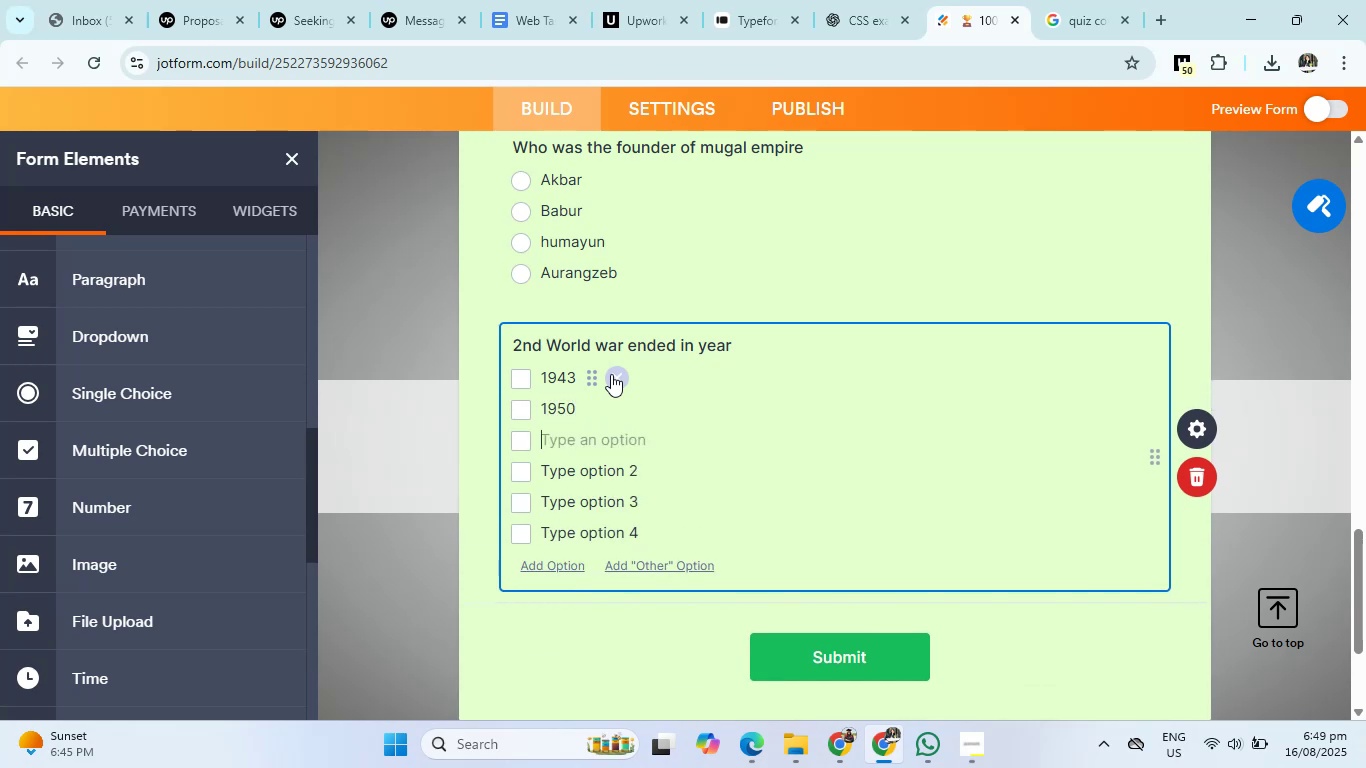 
key(Numpad1)
 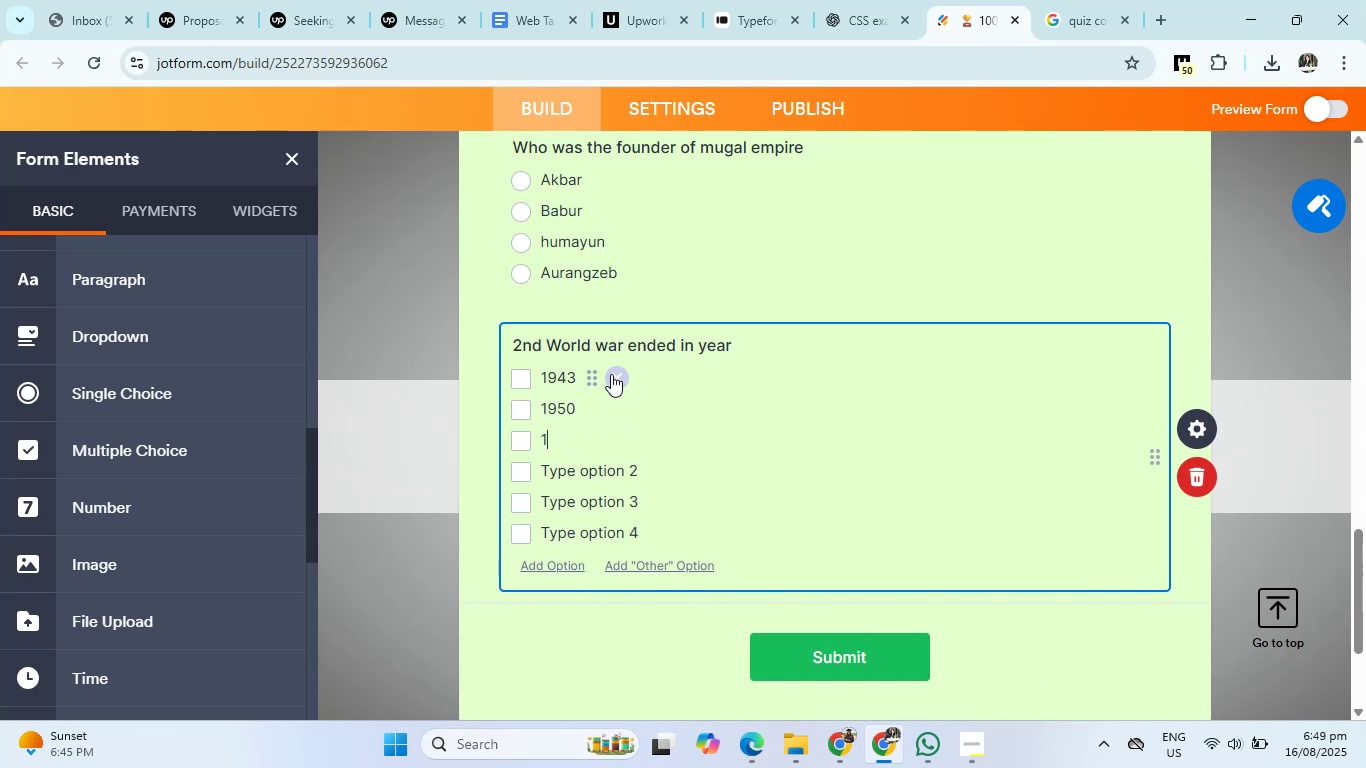 
key(Numpad9)
 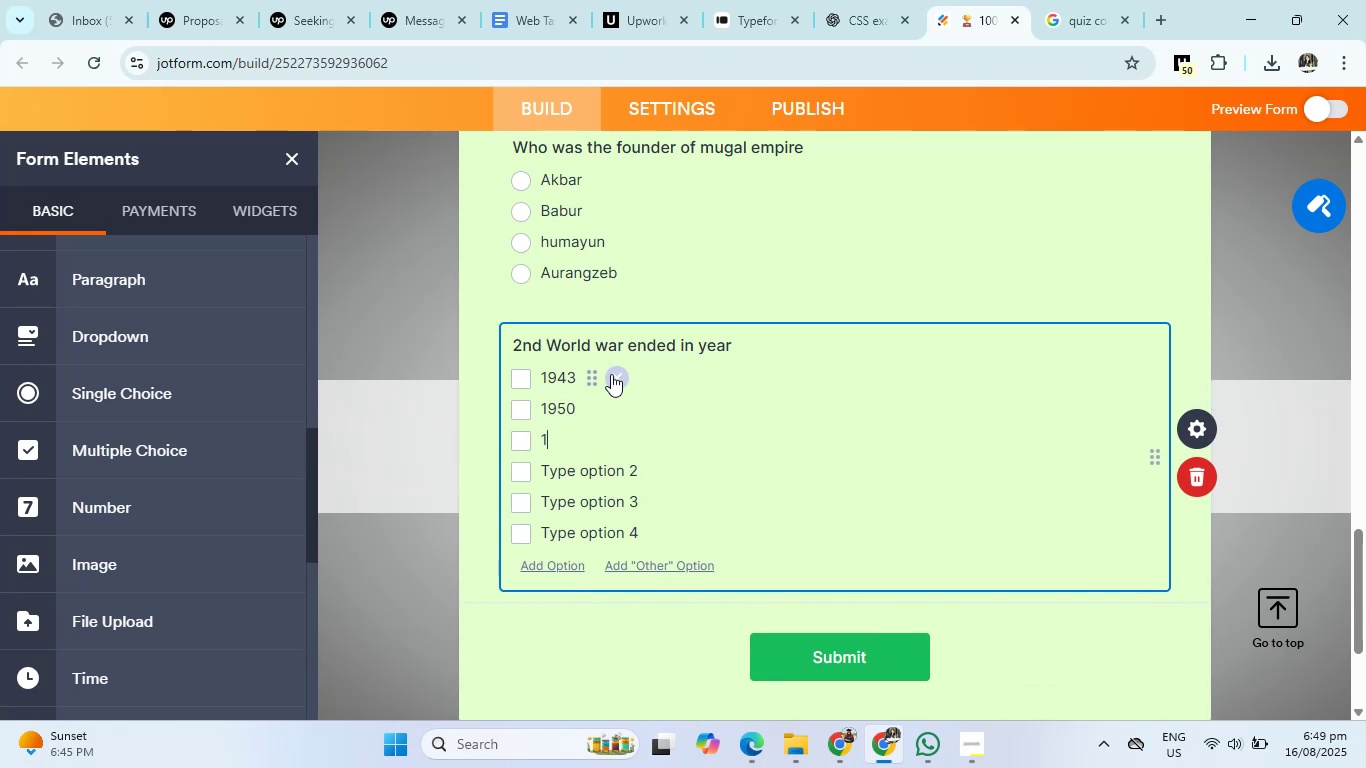 
key(Numpad4)
 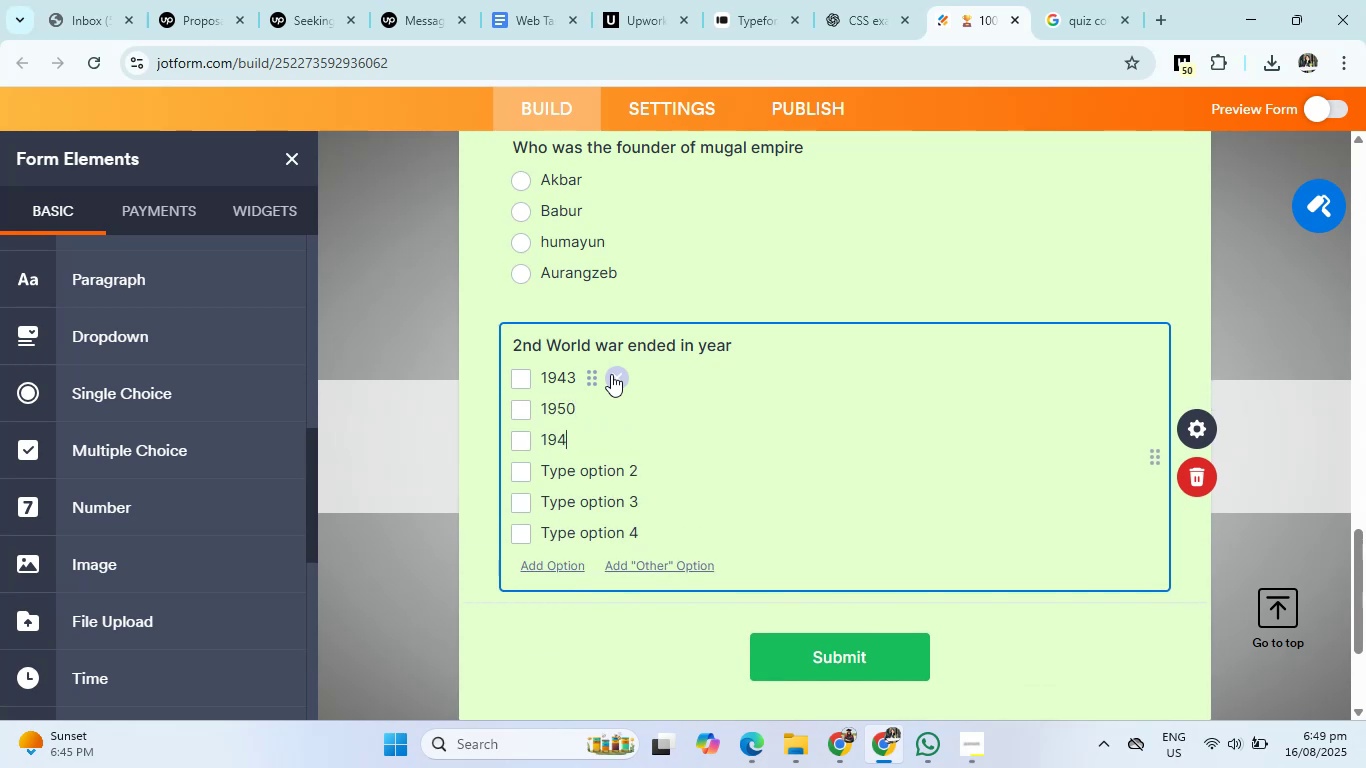 
key(Numpad5)
 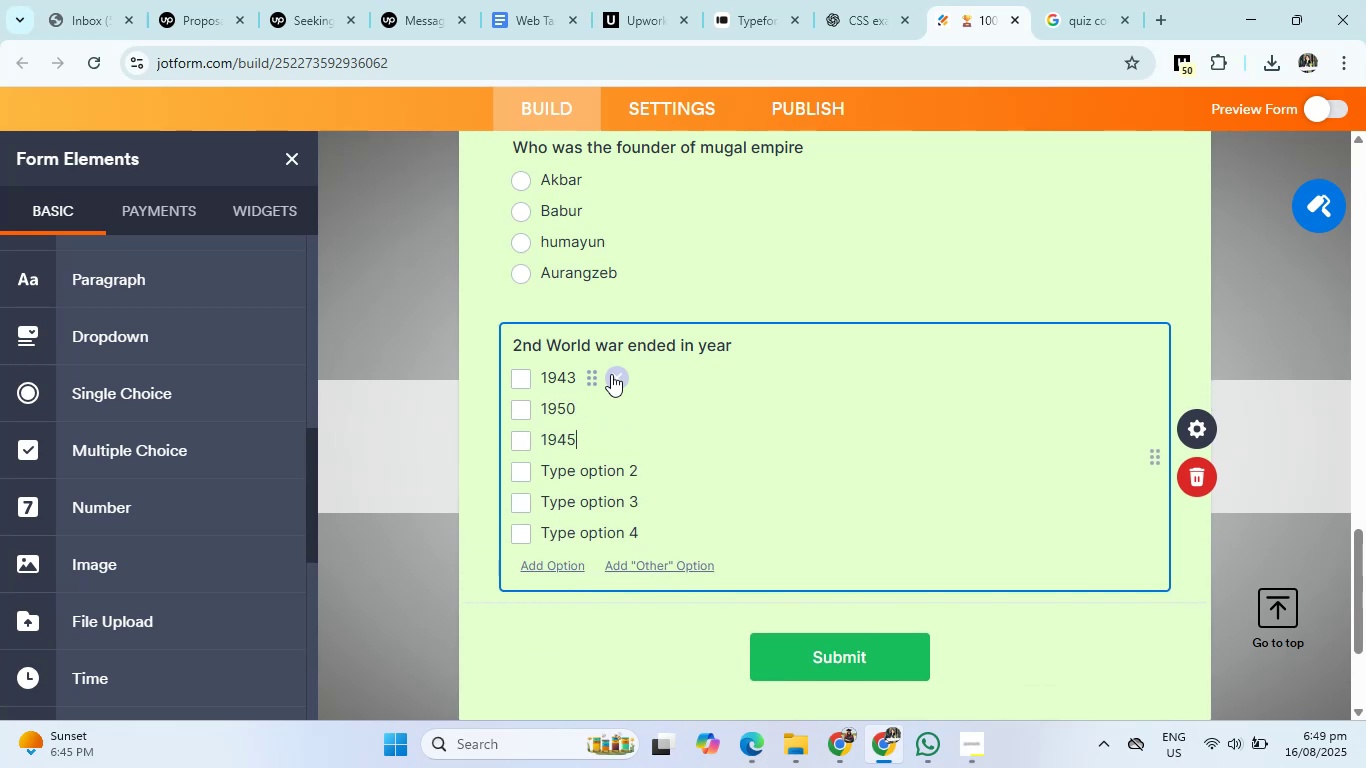 
key(Enter)
 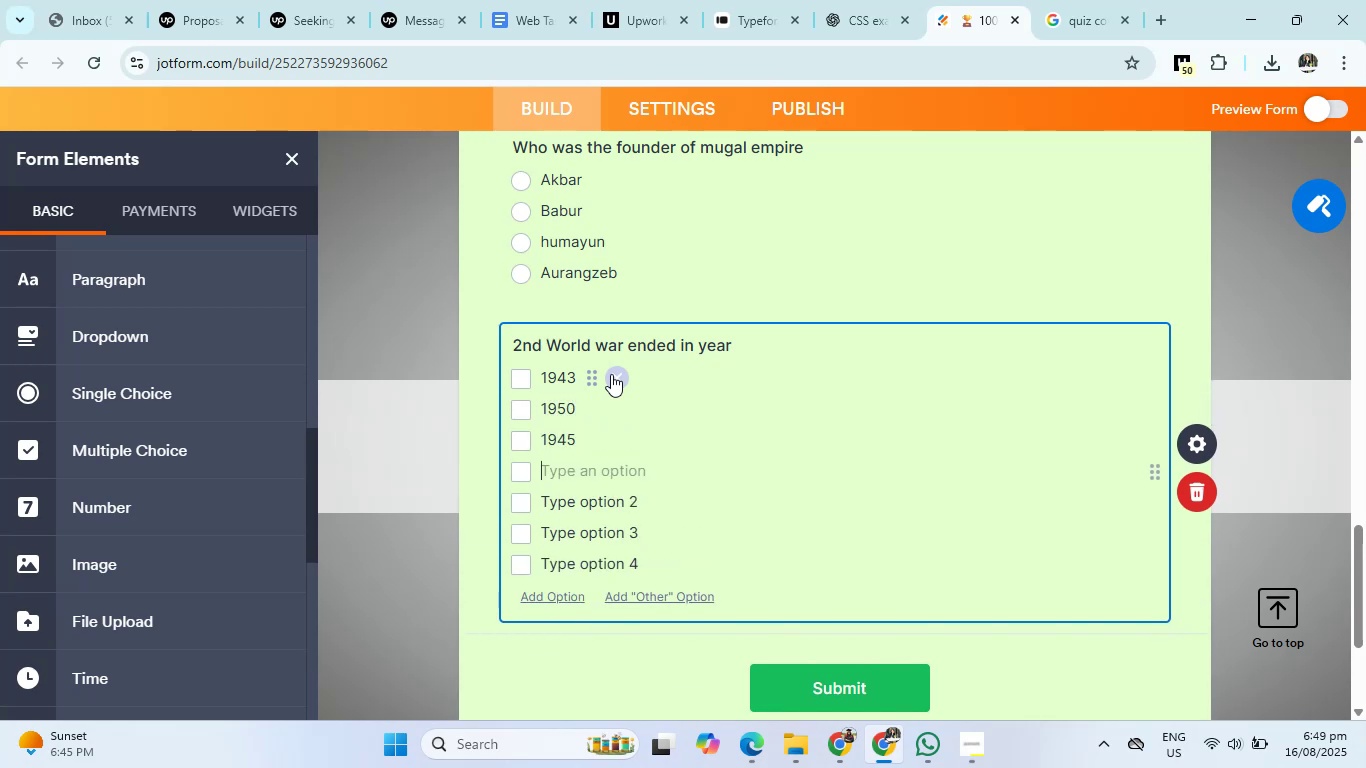 
key(Numpad1)
 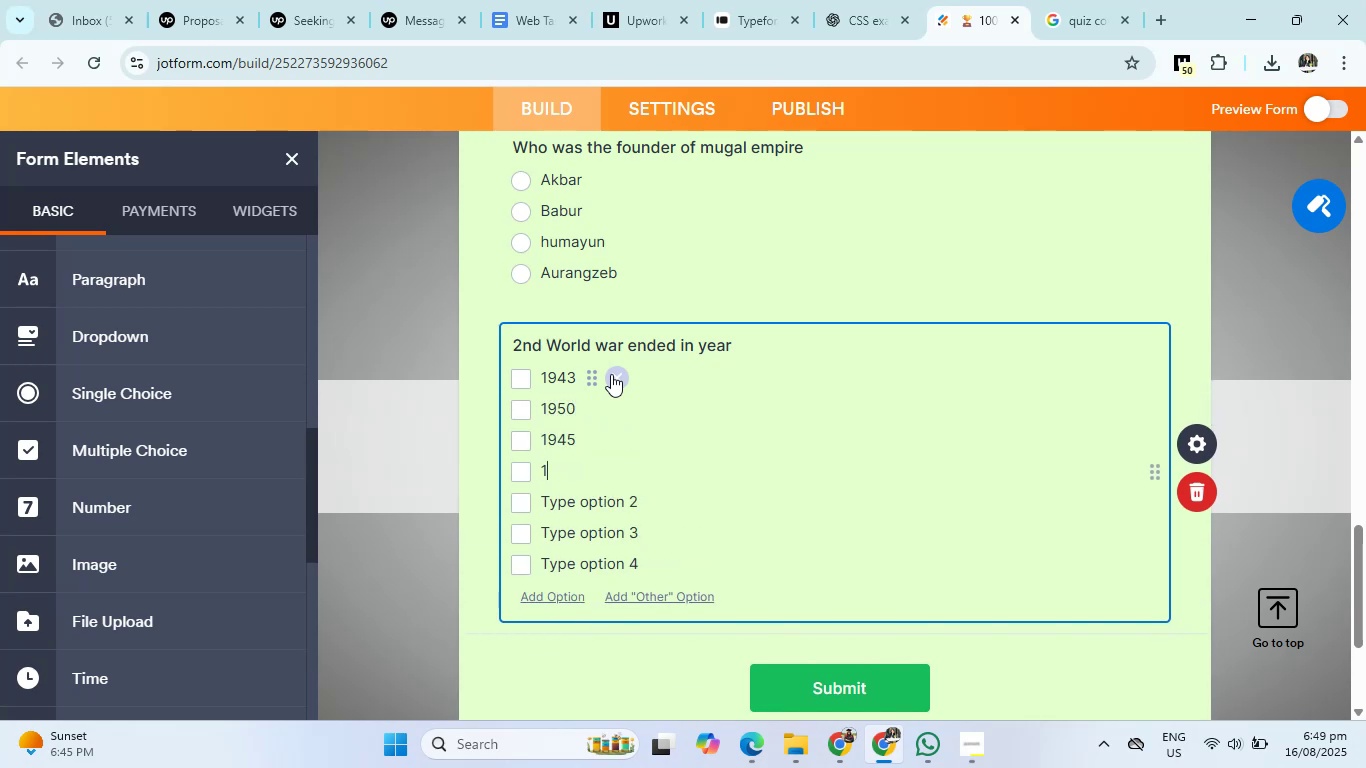 
key(Numpad9)
 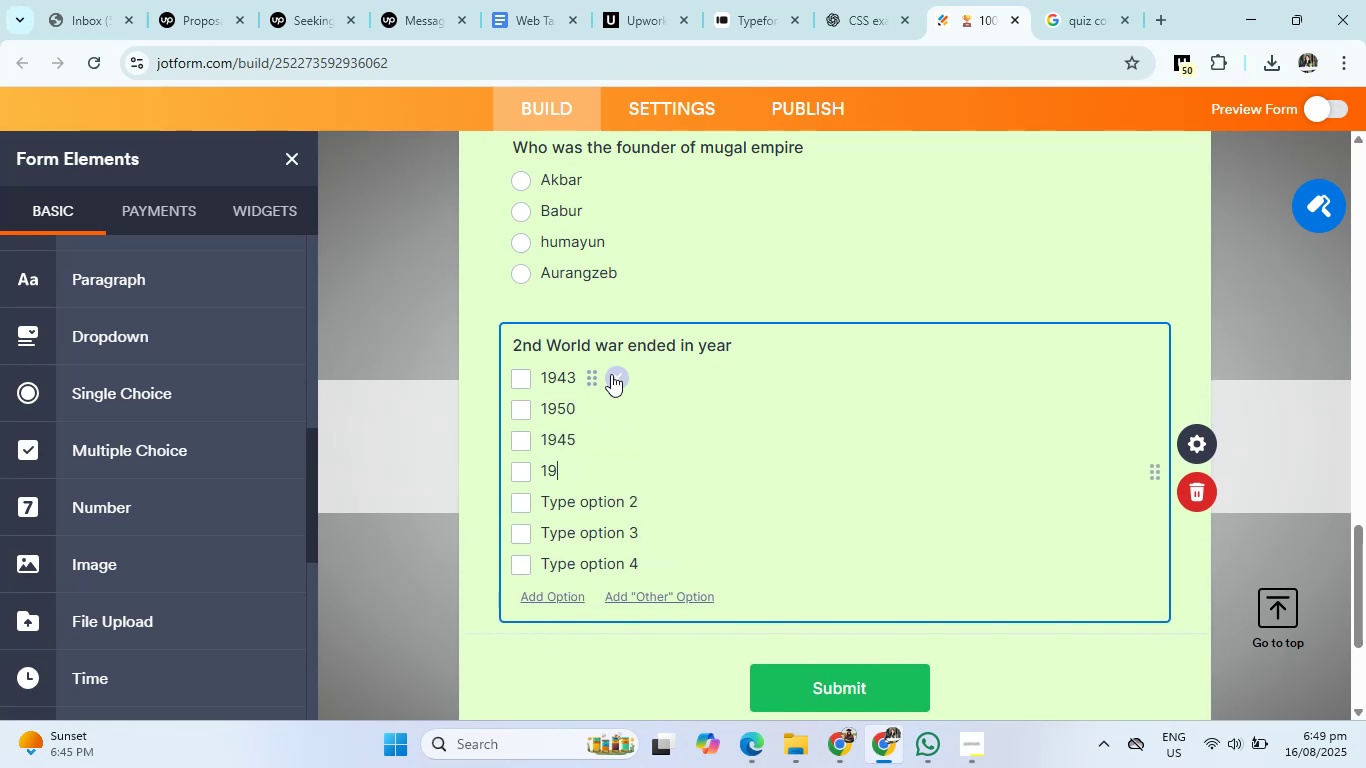 
key(Numpad4)
 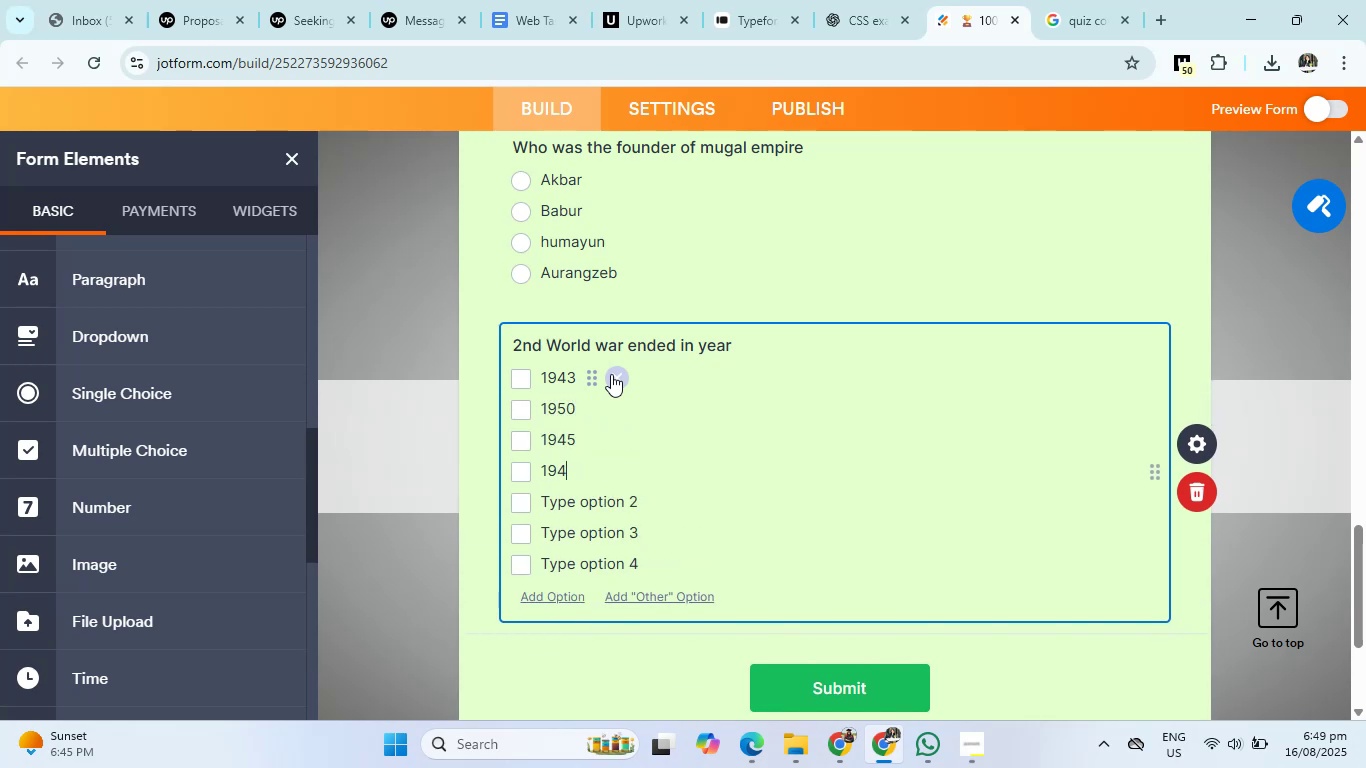 
key(Numpad7)
 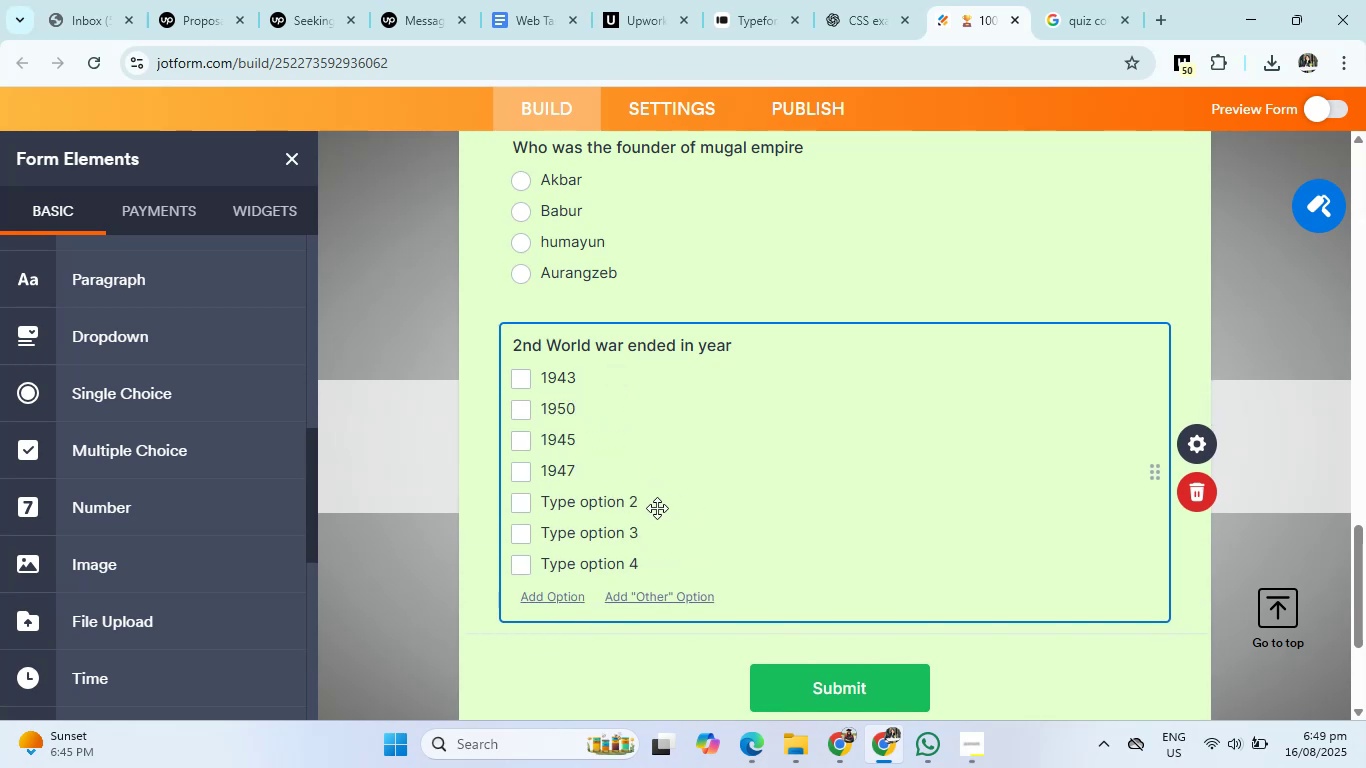 
left_click([659, 500])
 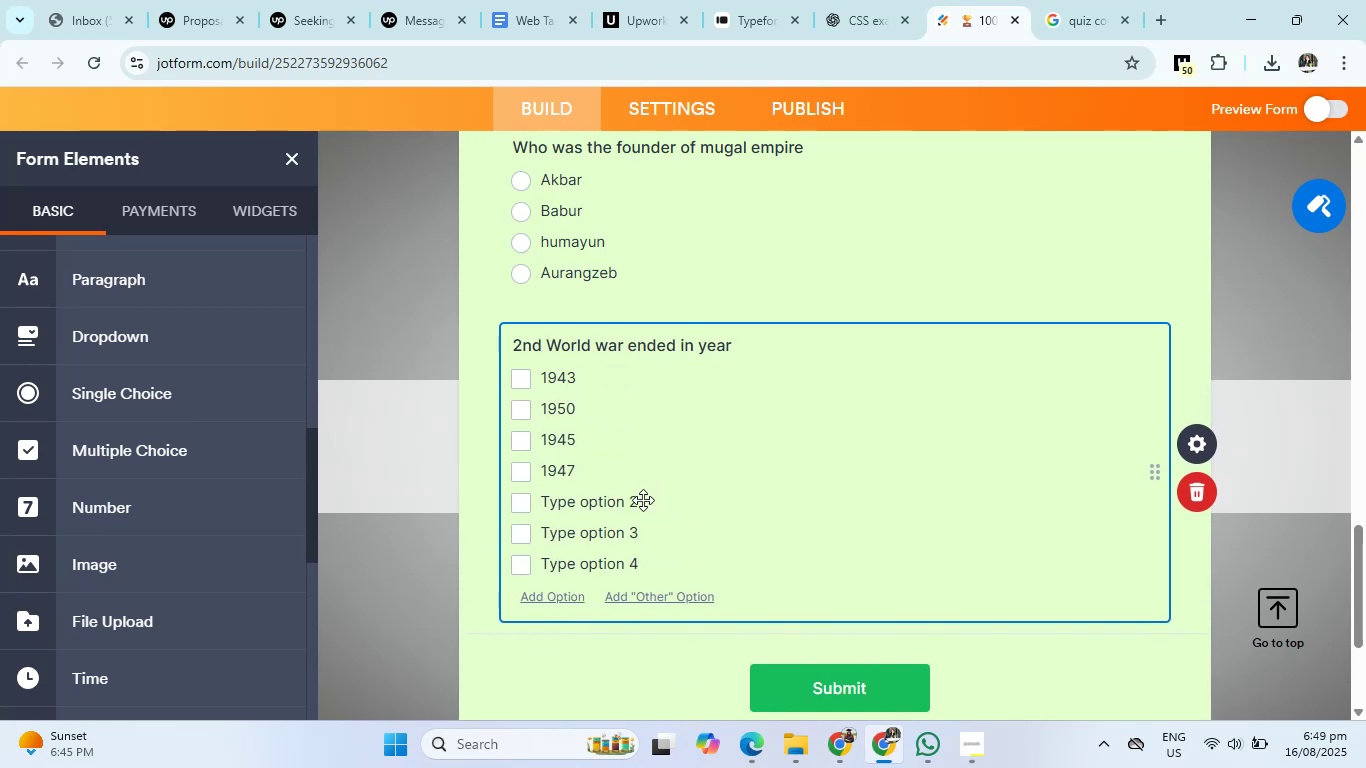 
left_click([640, 500])
 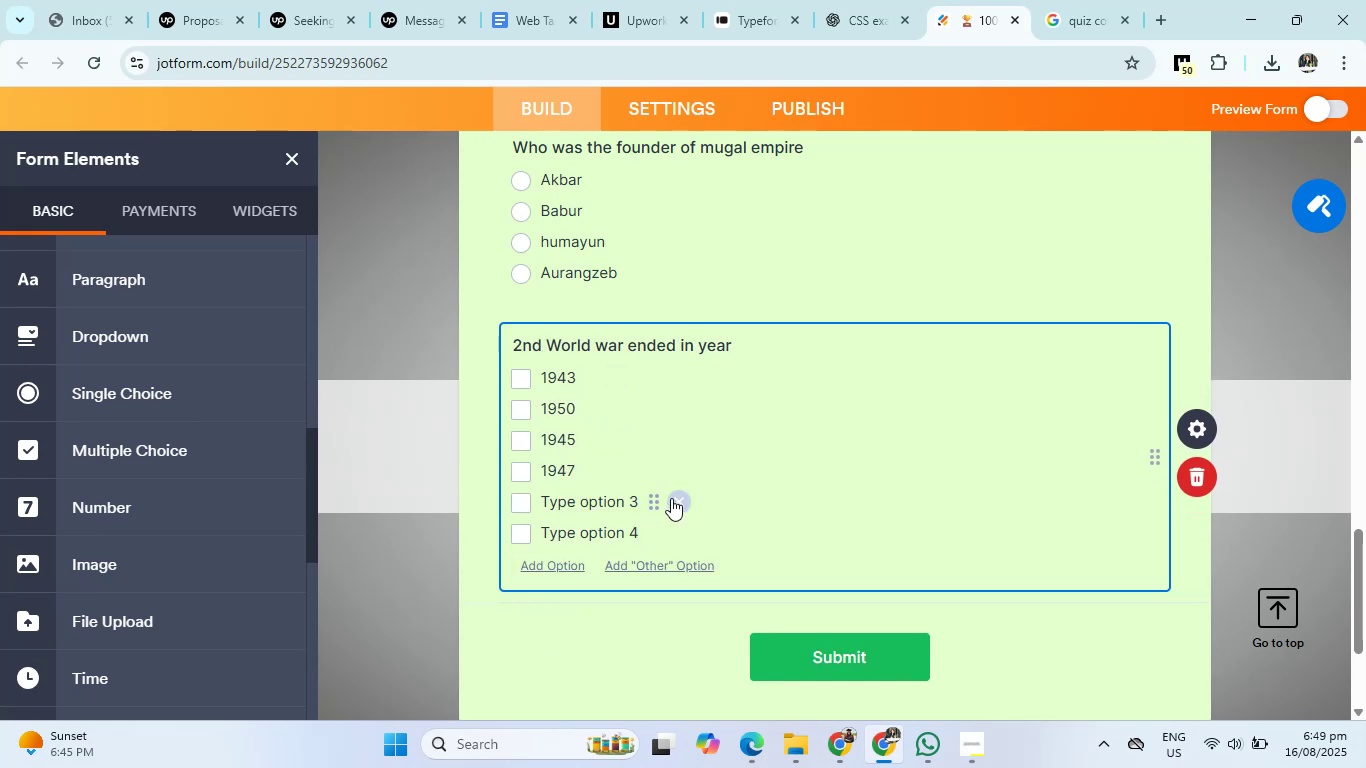 
double_click([671, 498])
 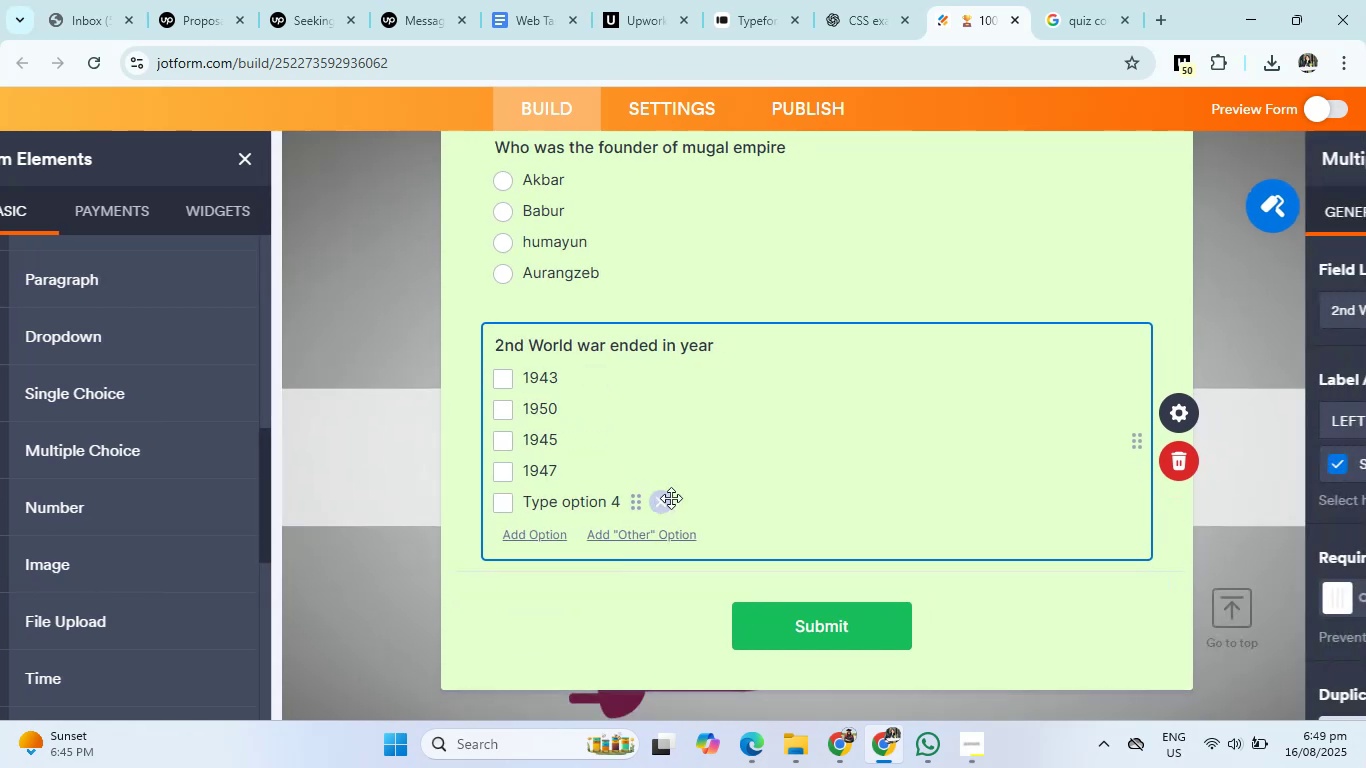 
triple_click([671, 498])
 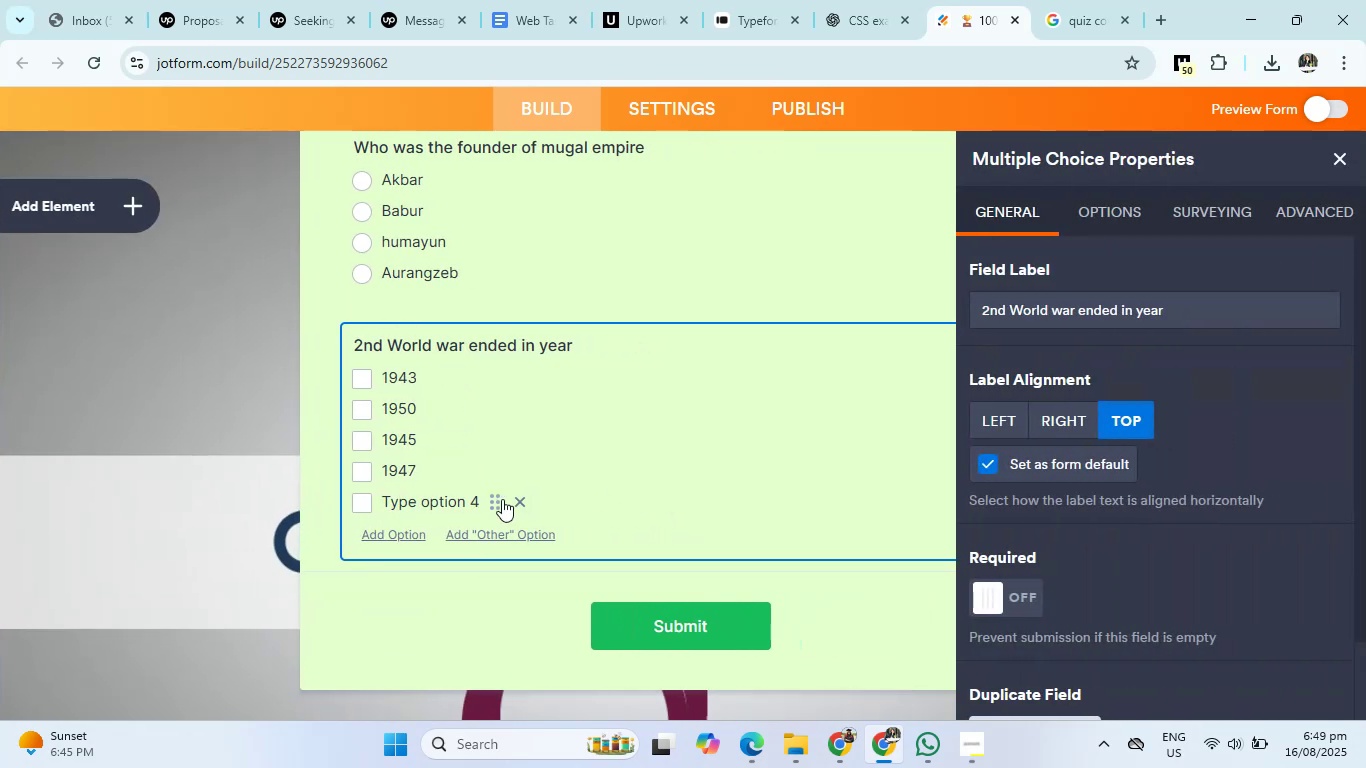 
left_click([521, 498])
 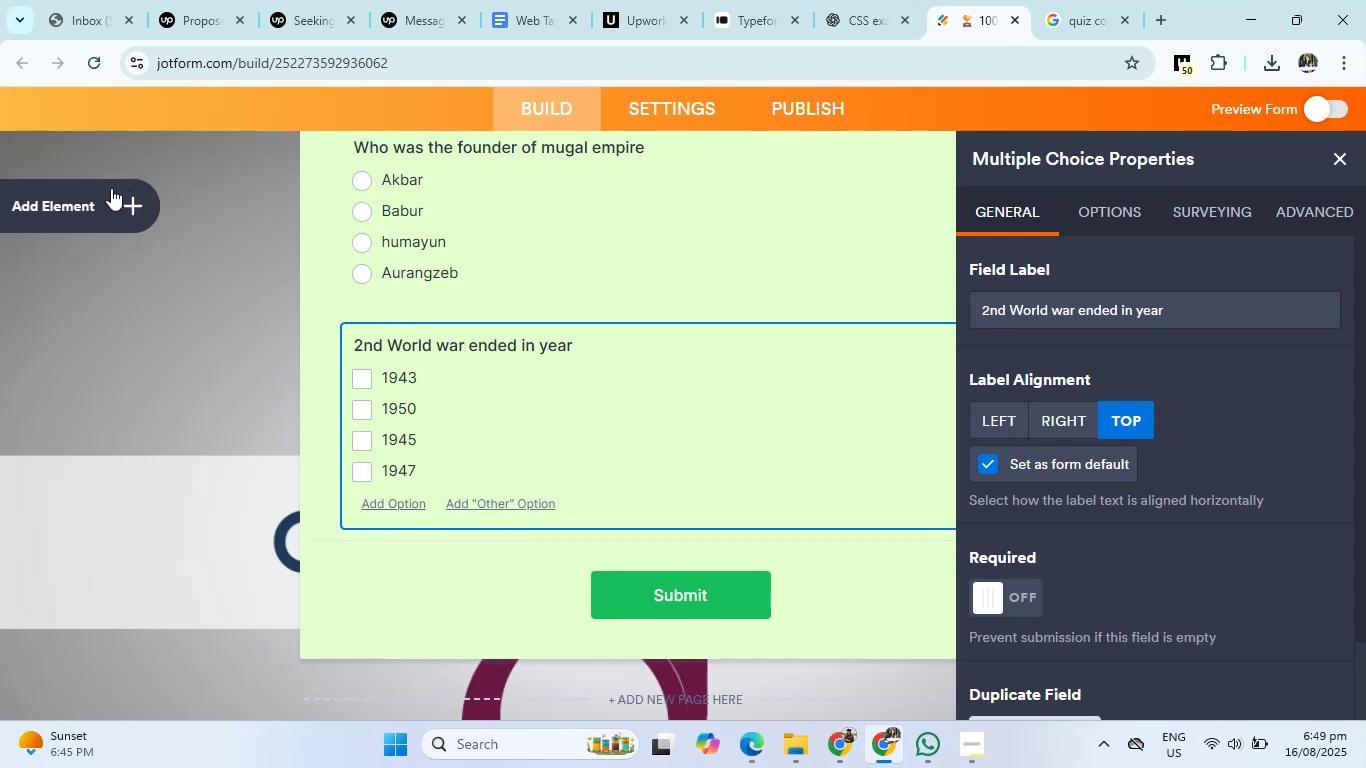 
left_click([52, 204])
 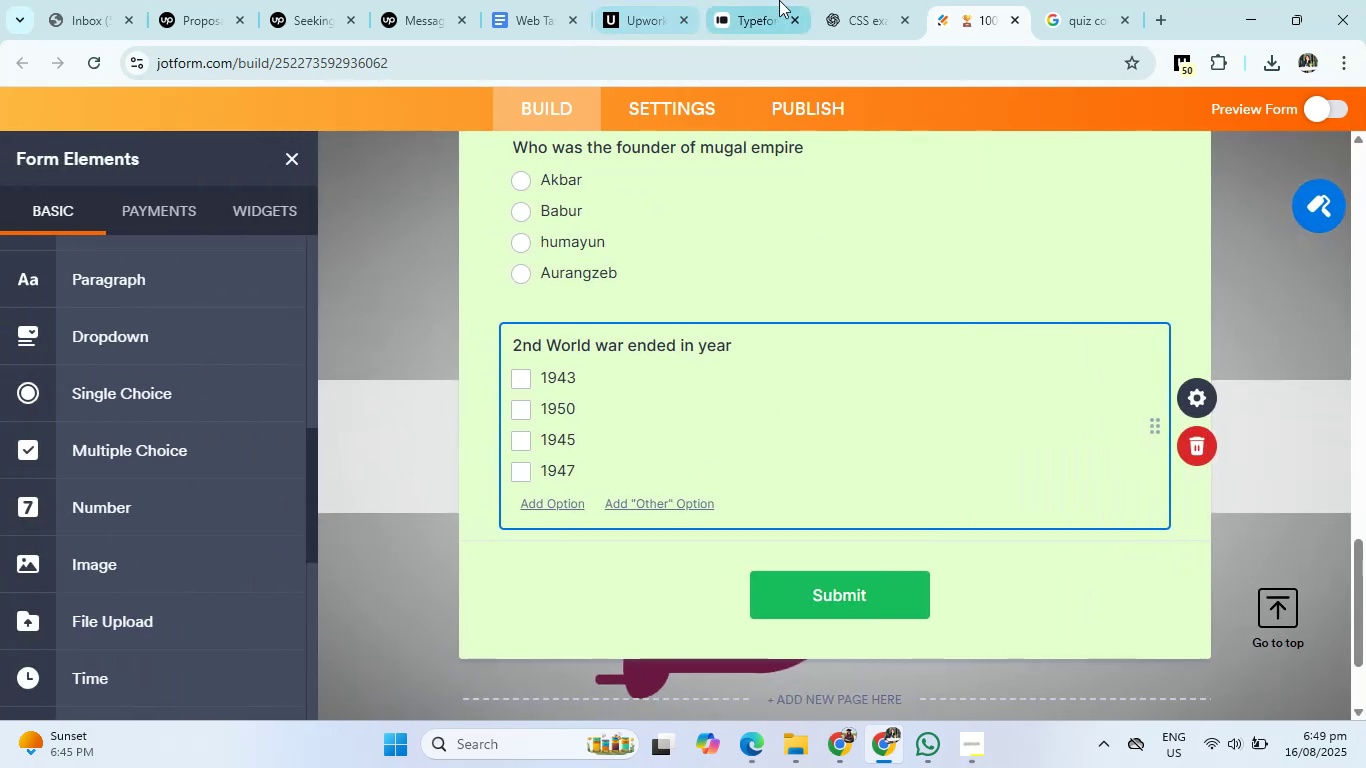 
left_click([780, 0])
 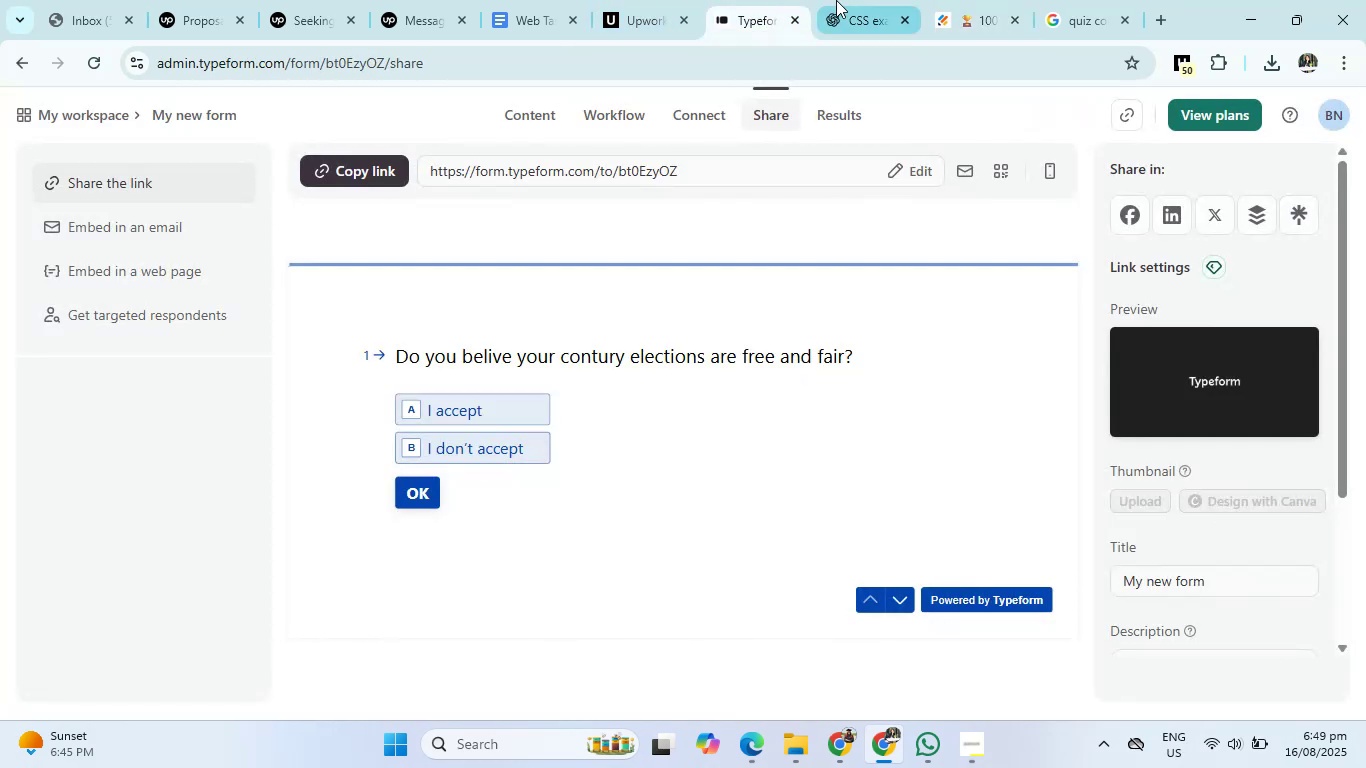 
left_click([839, 0])
 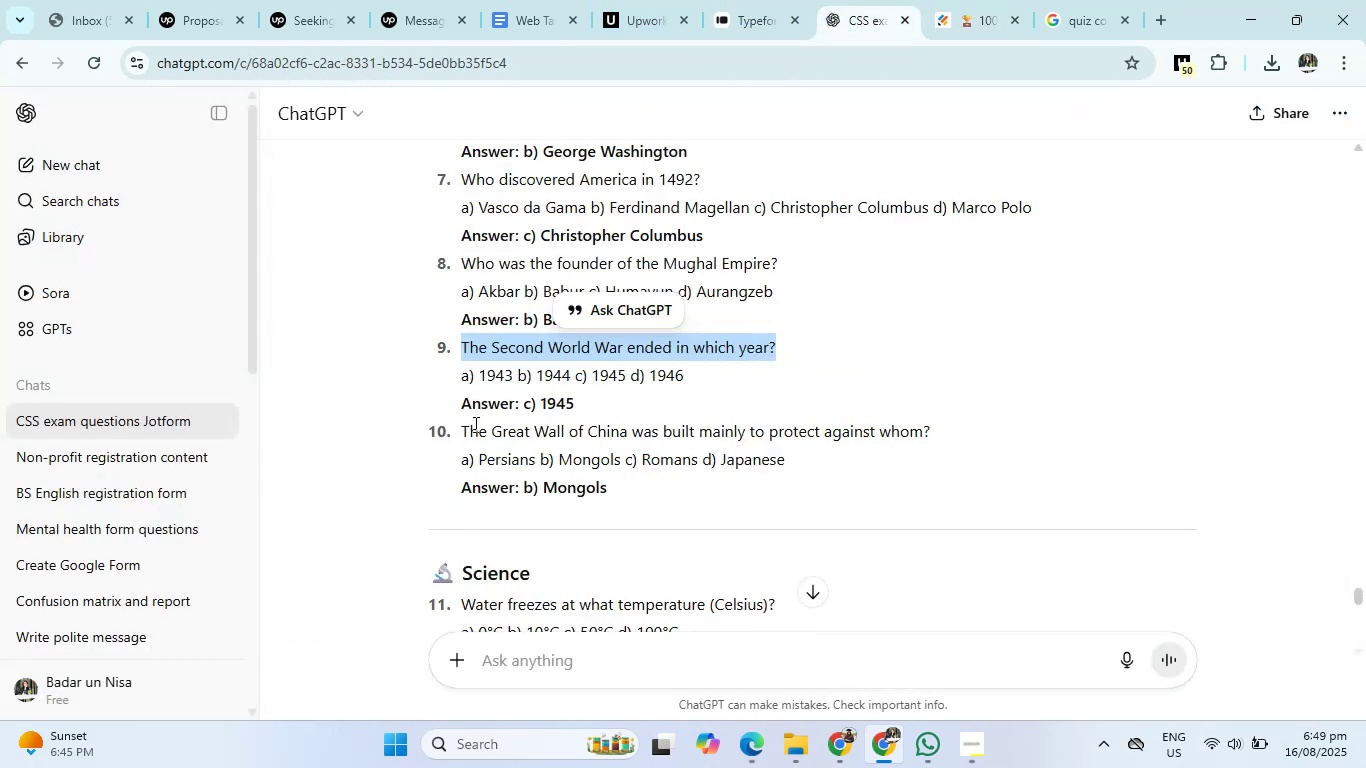 
left_click_drag(start_coordinate=[459, 430], to_coordinate=[1076, 427])
 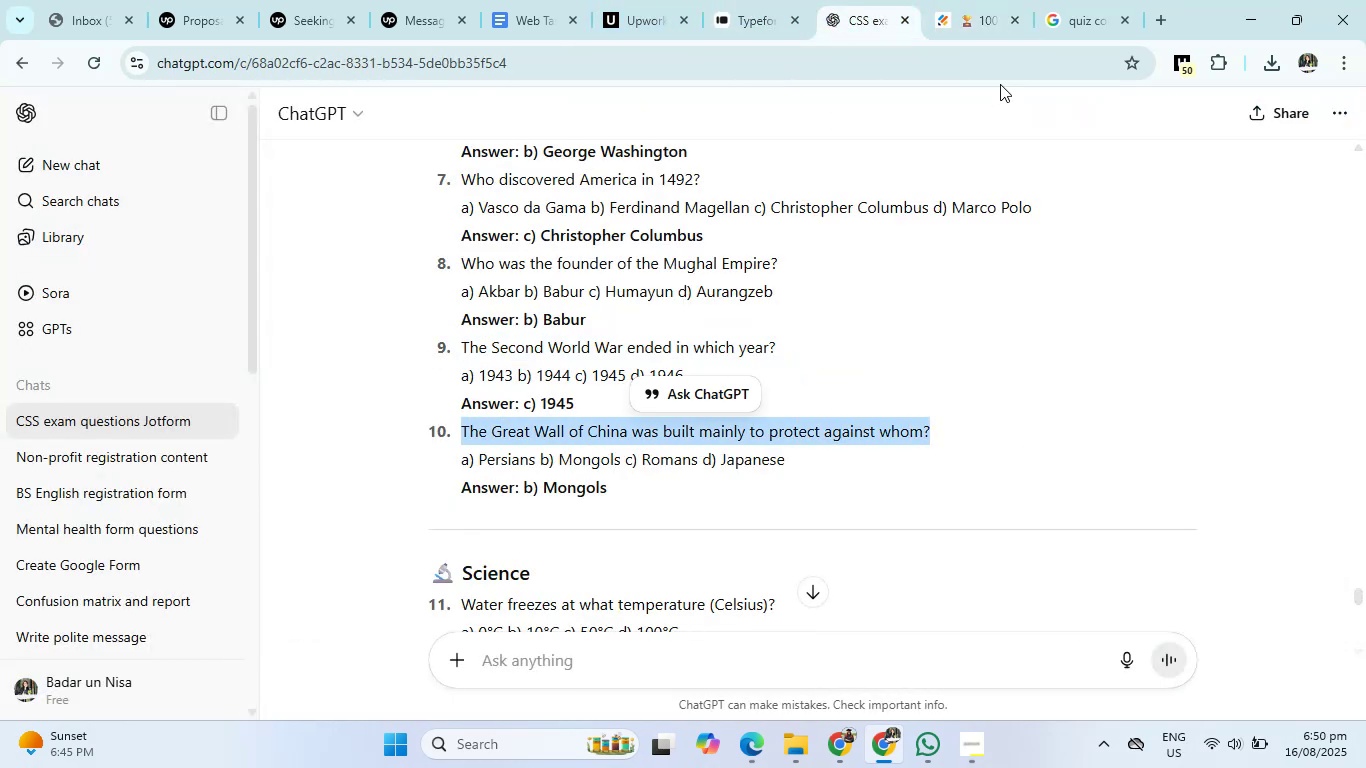 
left_click([981, 10])
 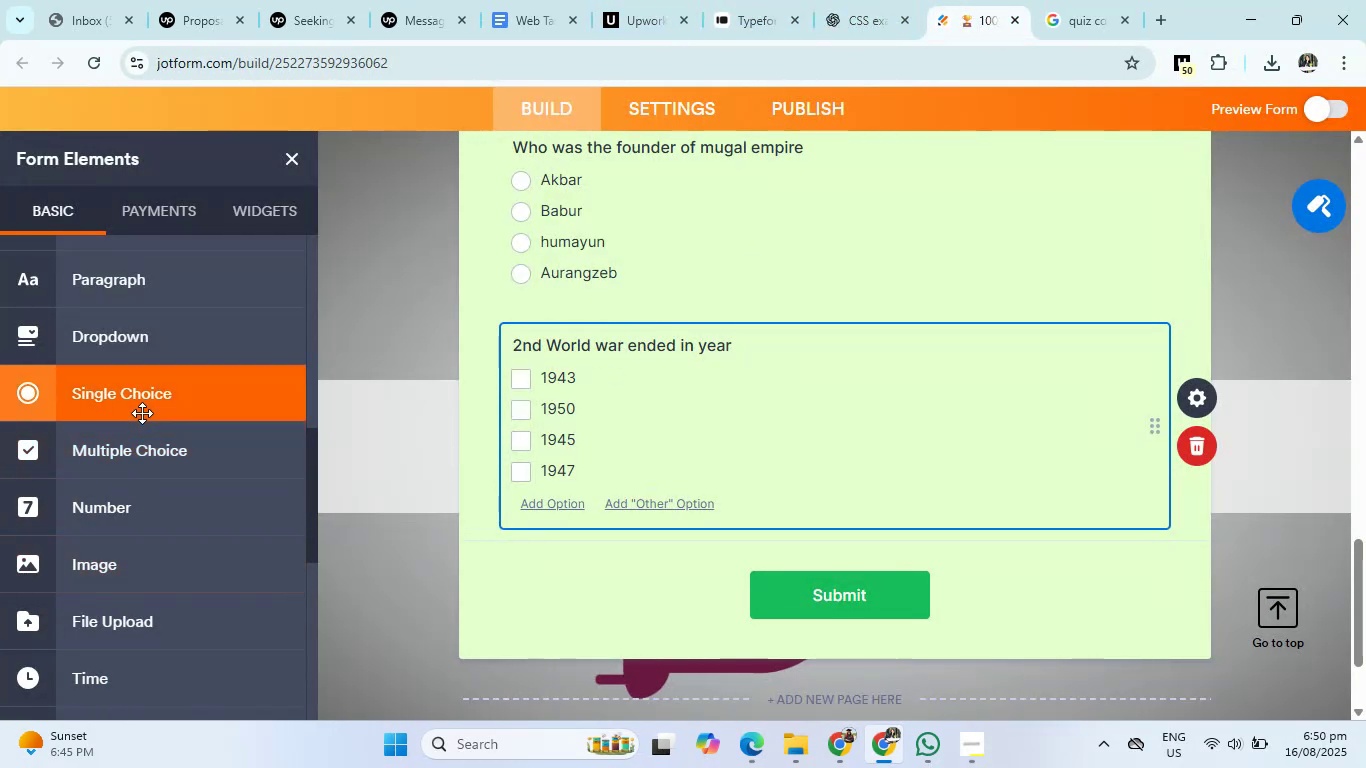 
left_click([138, 459])
 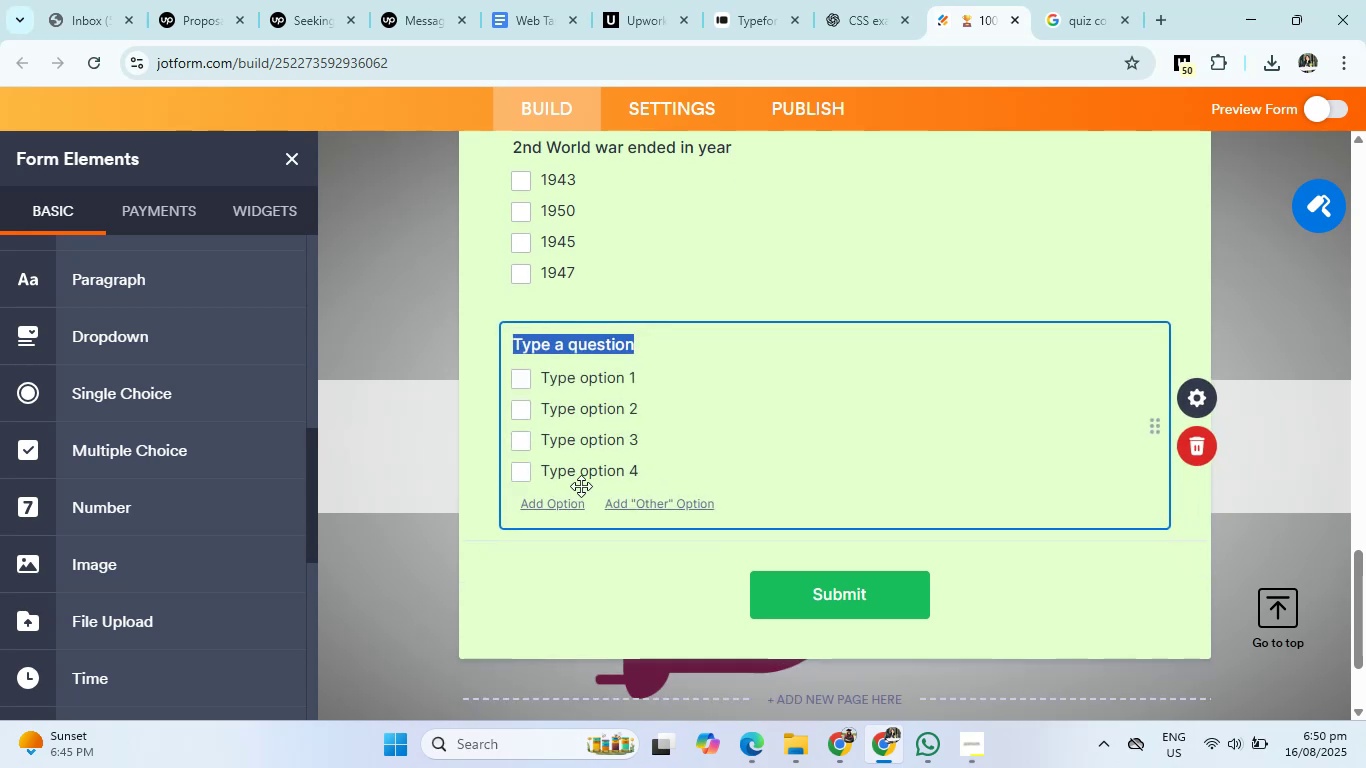 
key(Backspace)
type(Great wall of chia)
key(Backspace)
type(a)
key(Backspace)
type(na was build to get protection from which group )
 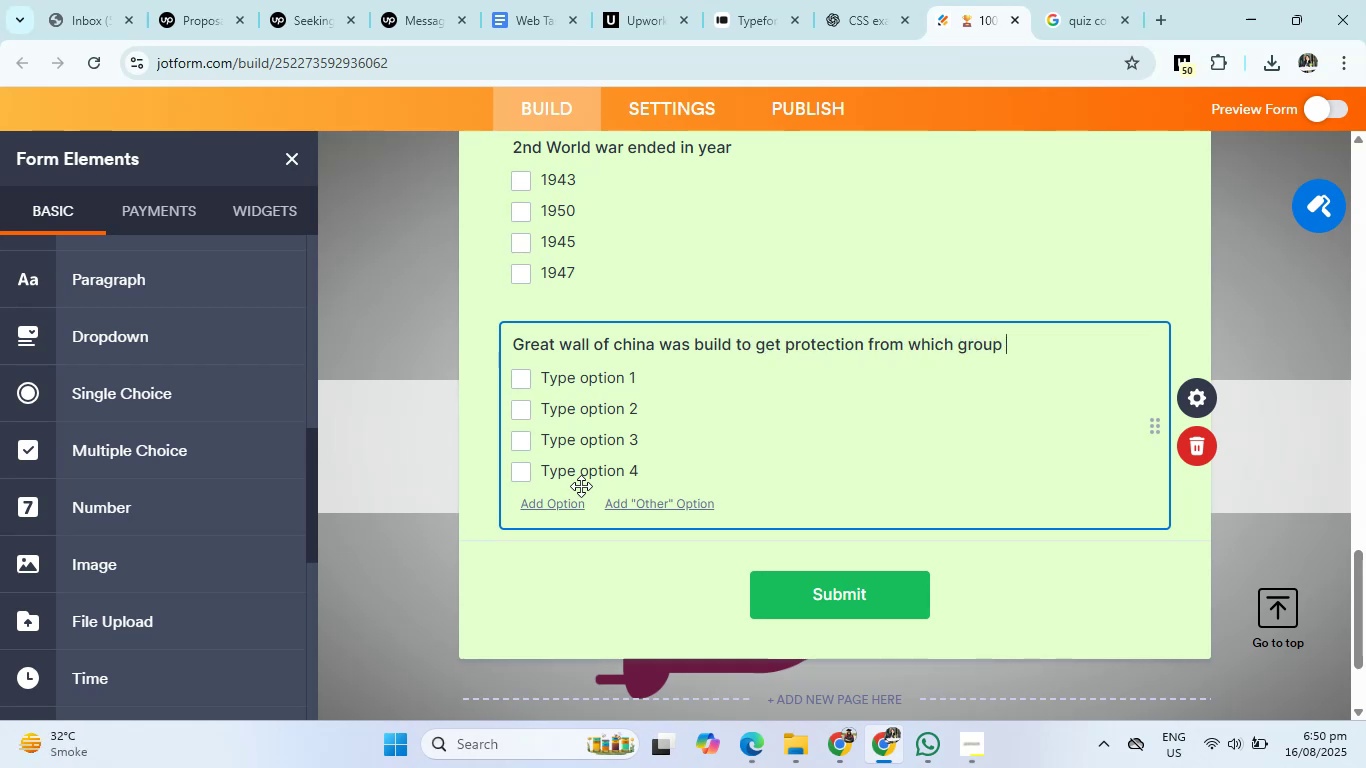 
left_click([605, 373])
 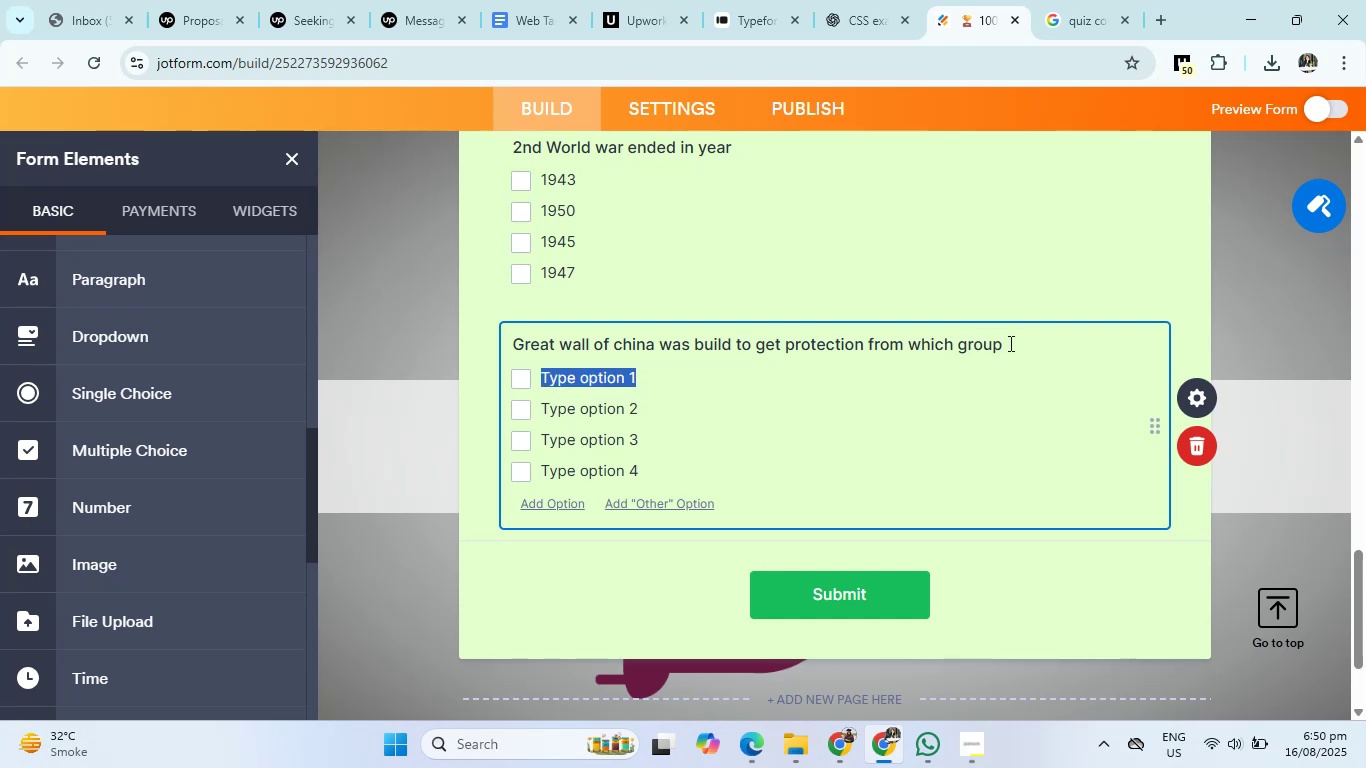 
left_click([998, 343])
 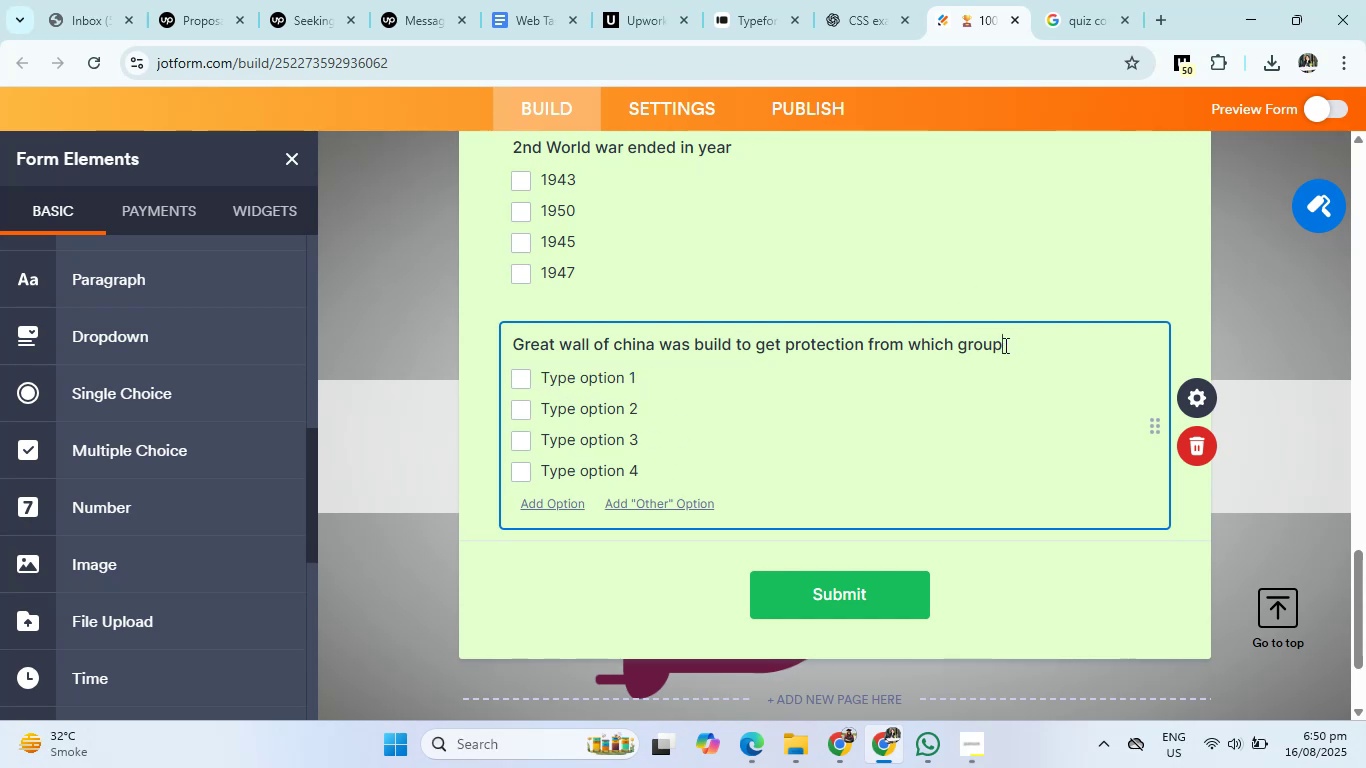 
key(S)
 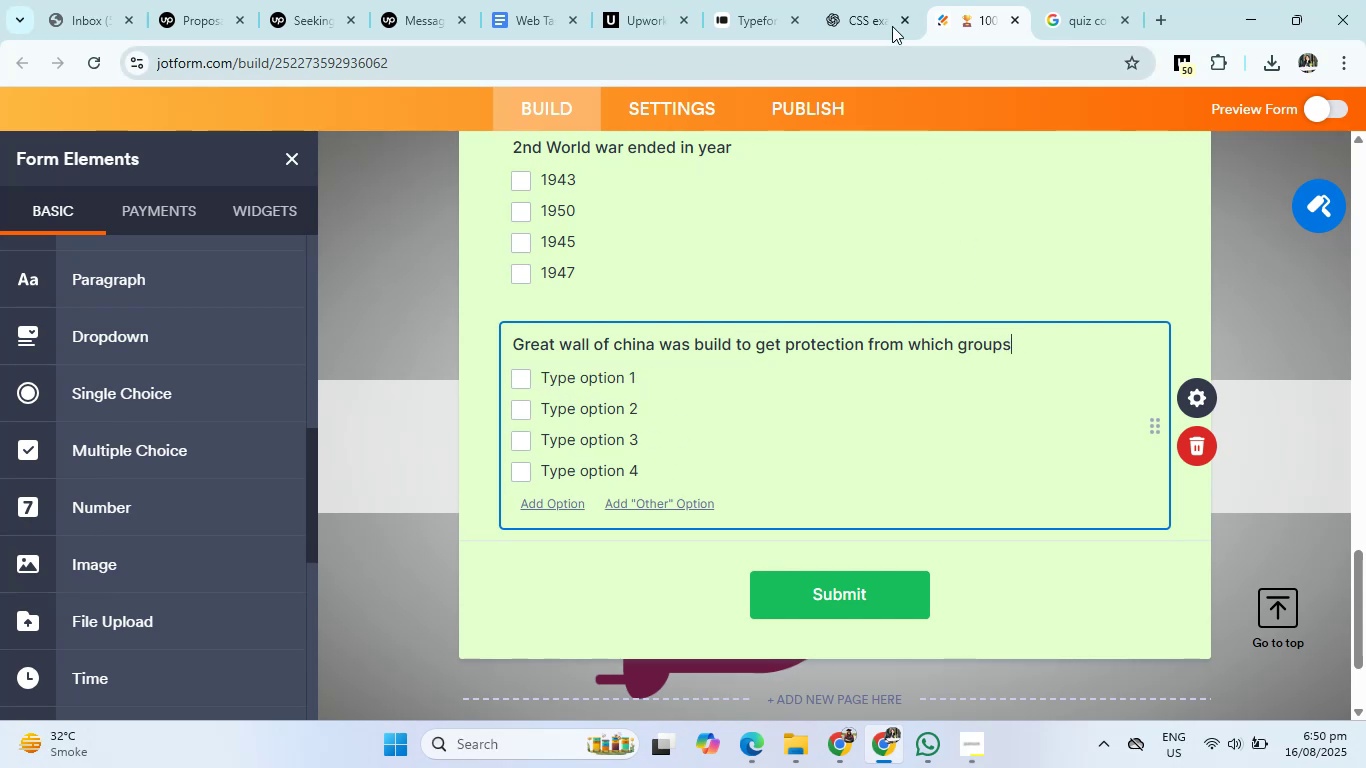 
left_click([887, 0])
 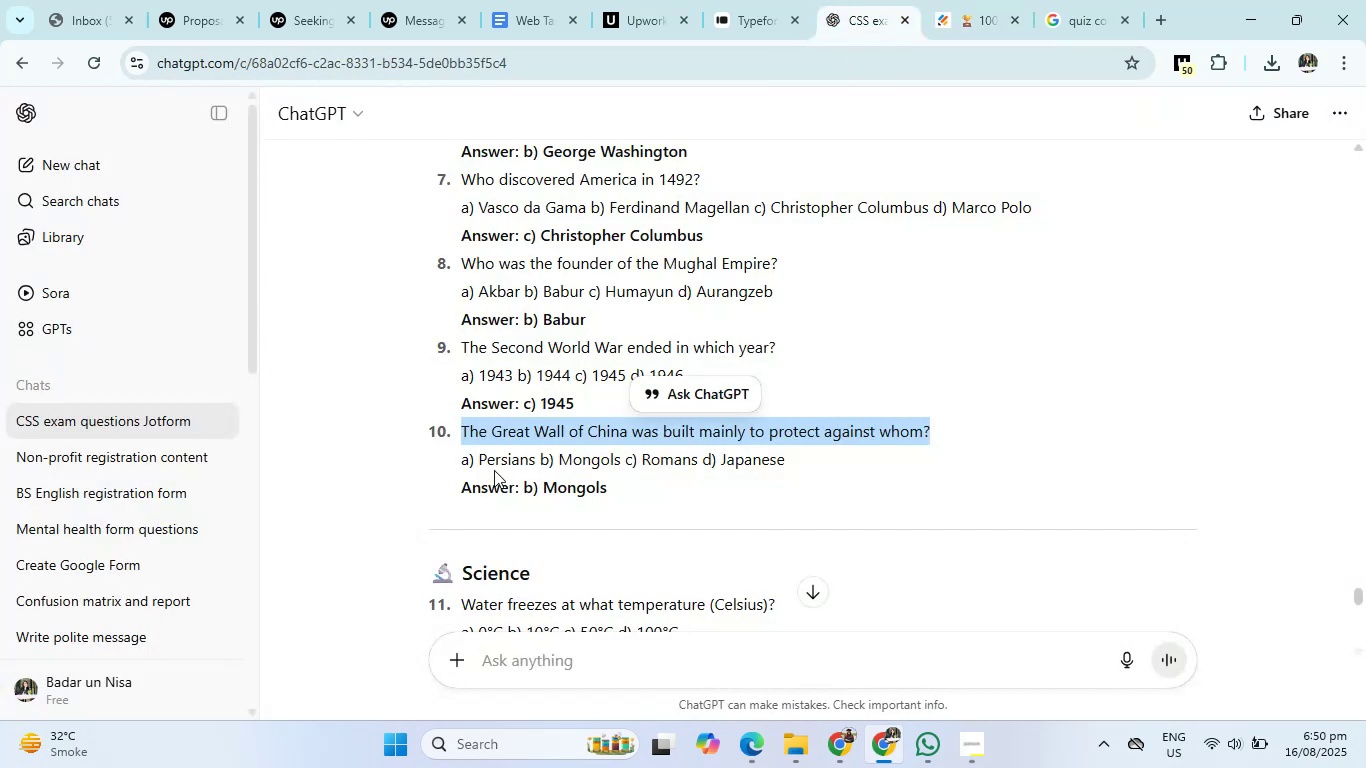 
left_click_drag(start_coordinate=[478, 460], to_coordinate=[841, 465])
 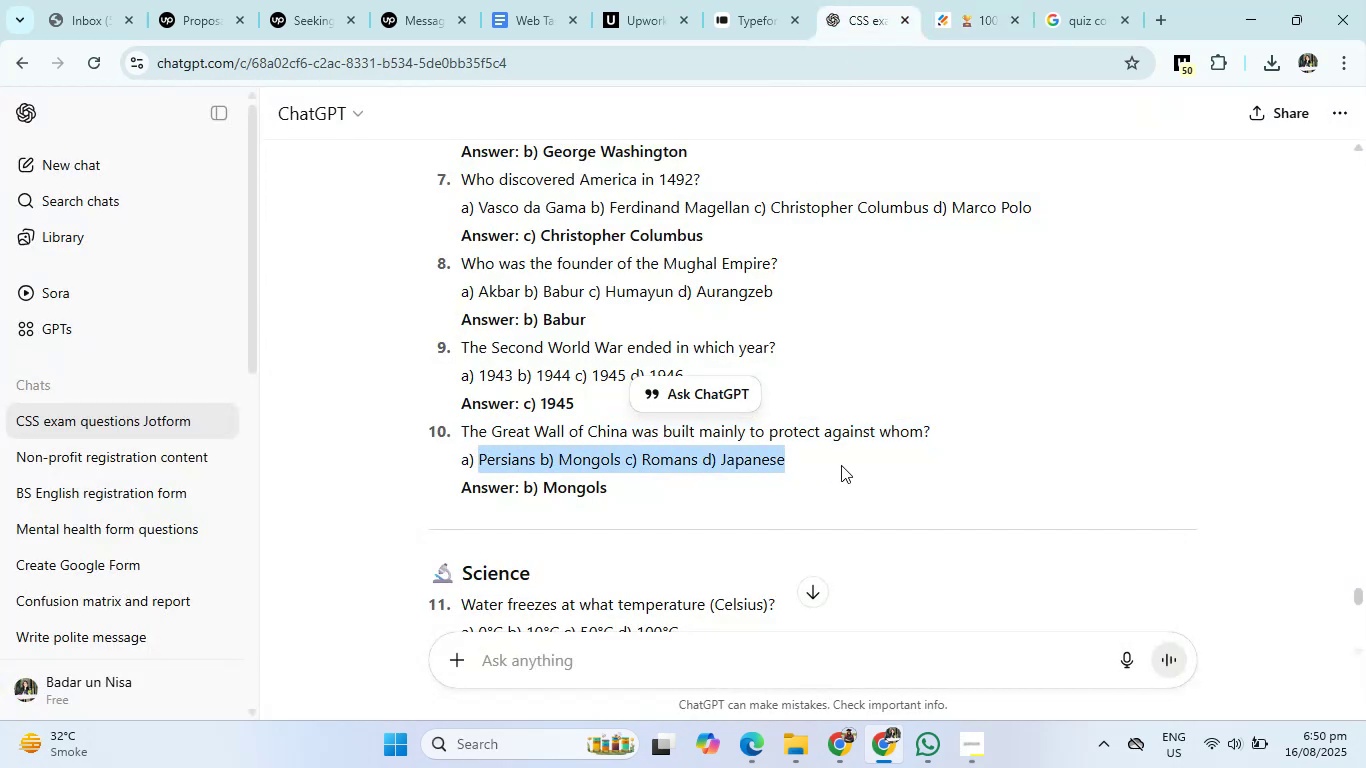 
key(Control+C)
 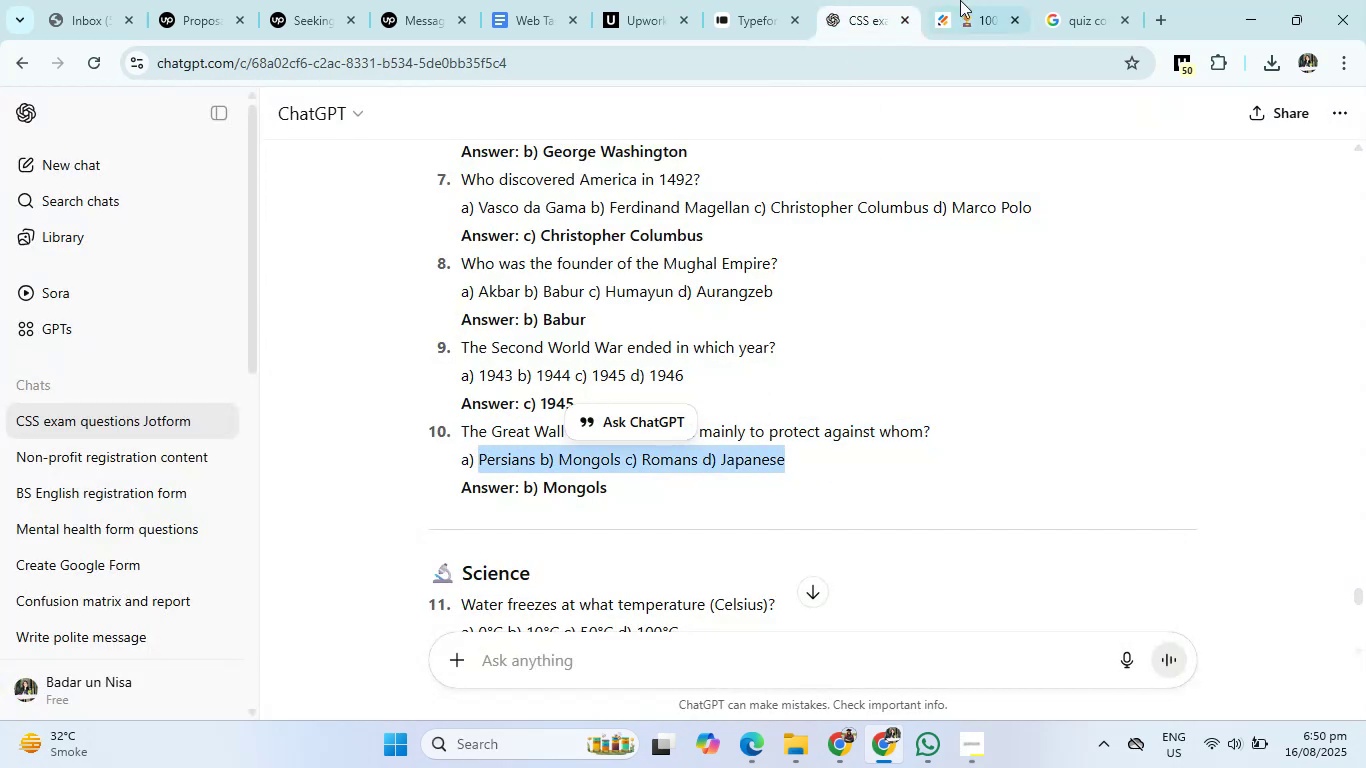 
left_click([968, 0])
 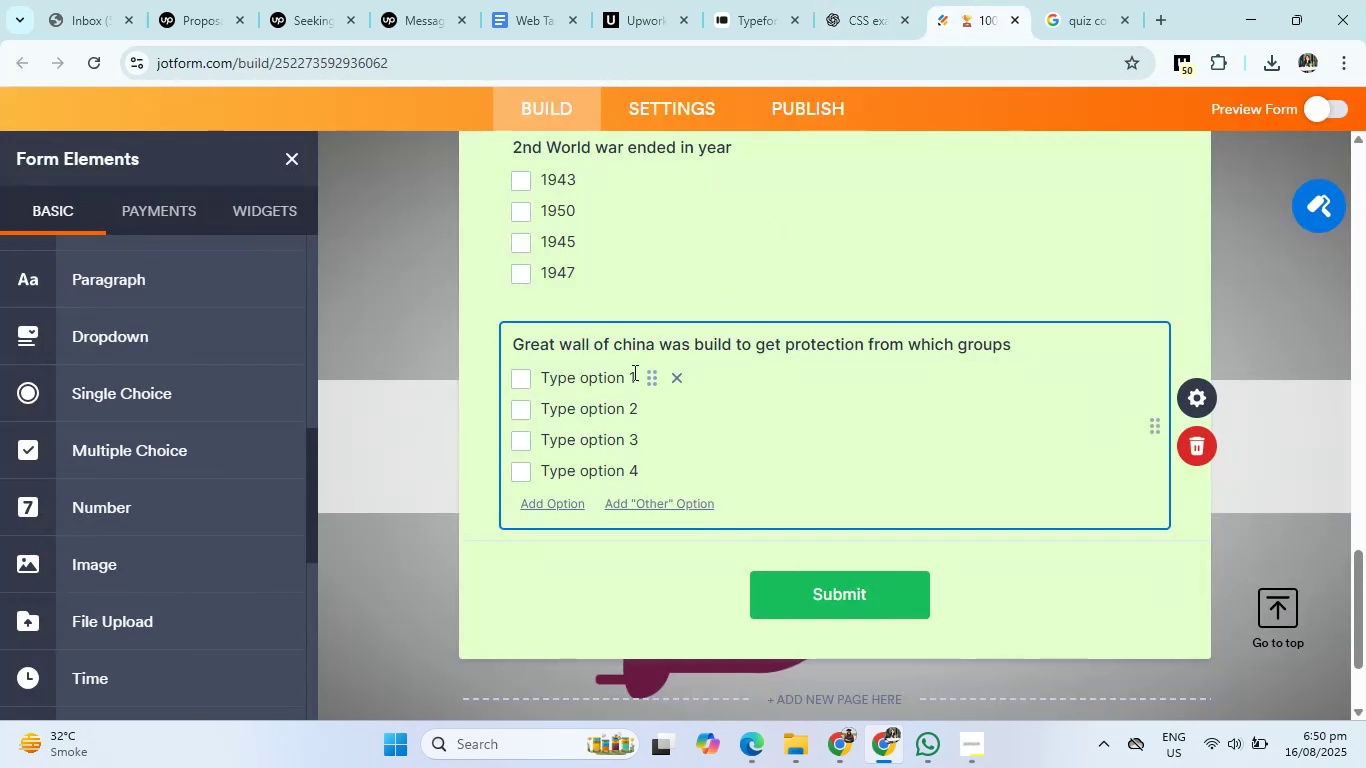 
left_click([614, 381])
 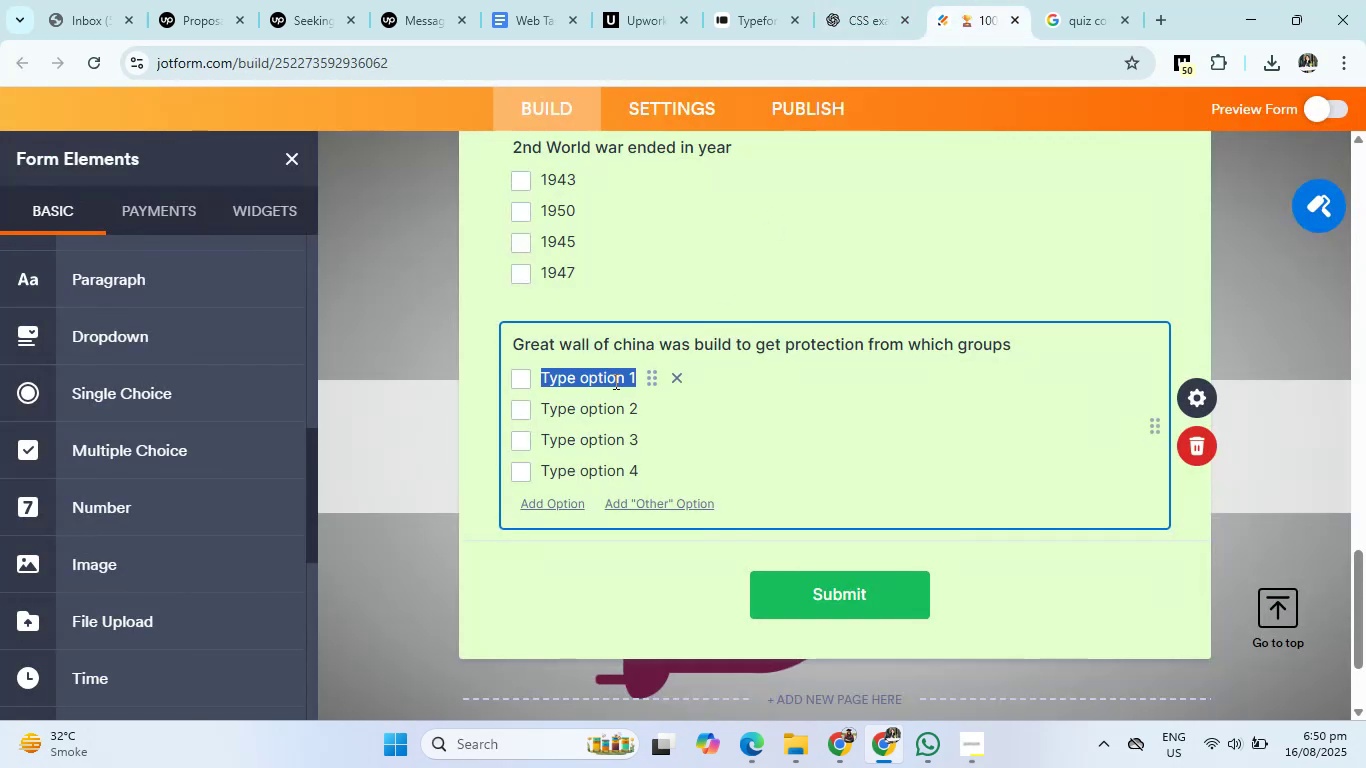 
key(Control+V)
 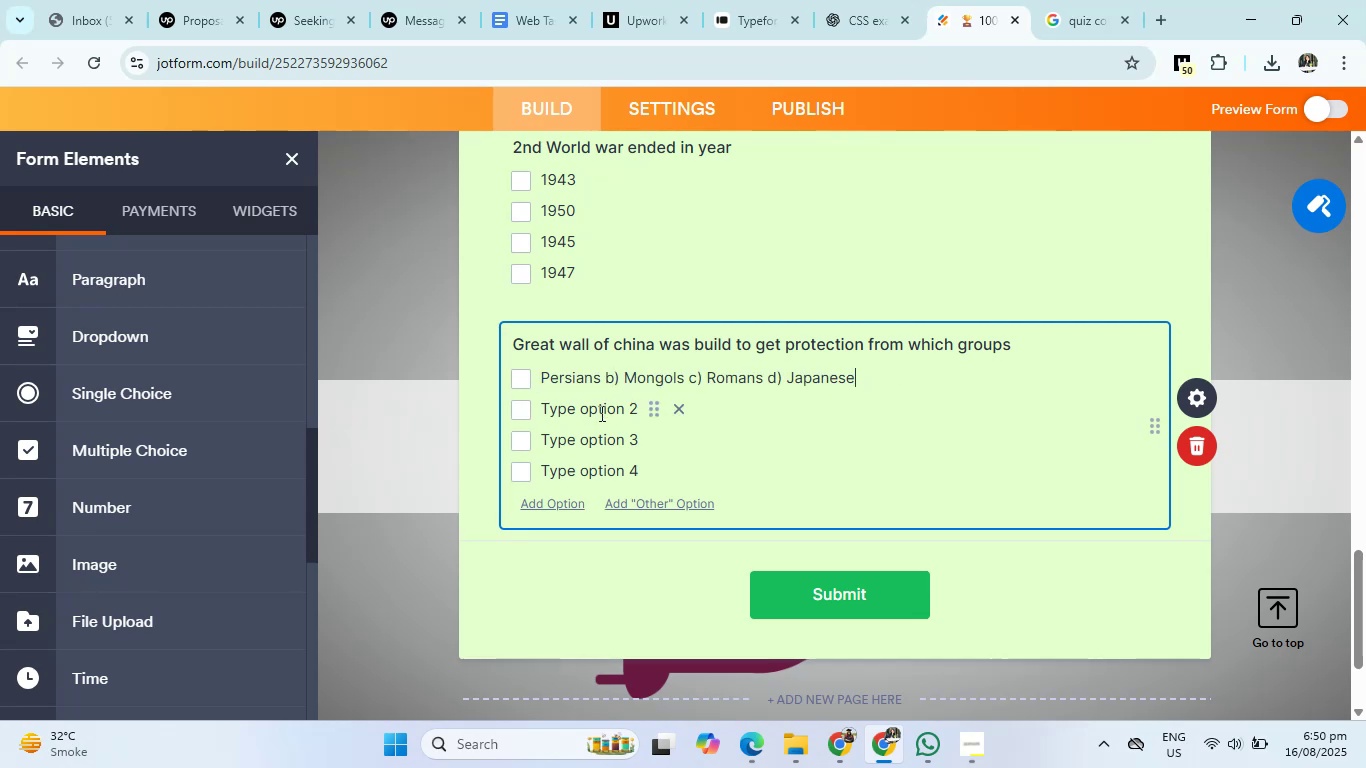 
left_click([598, 417])
 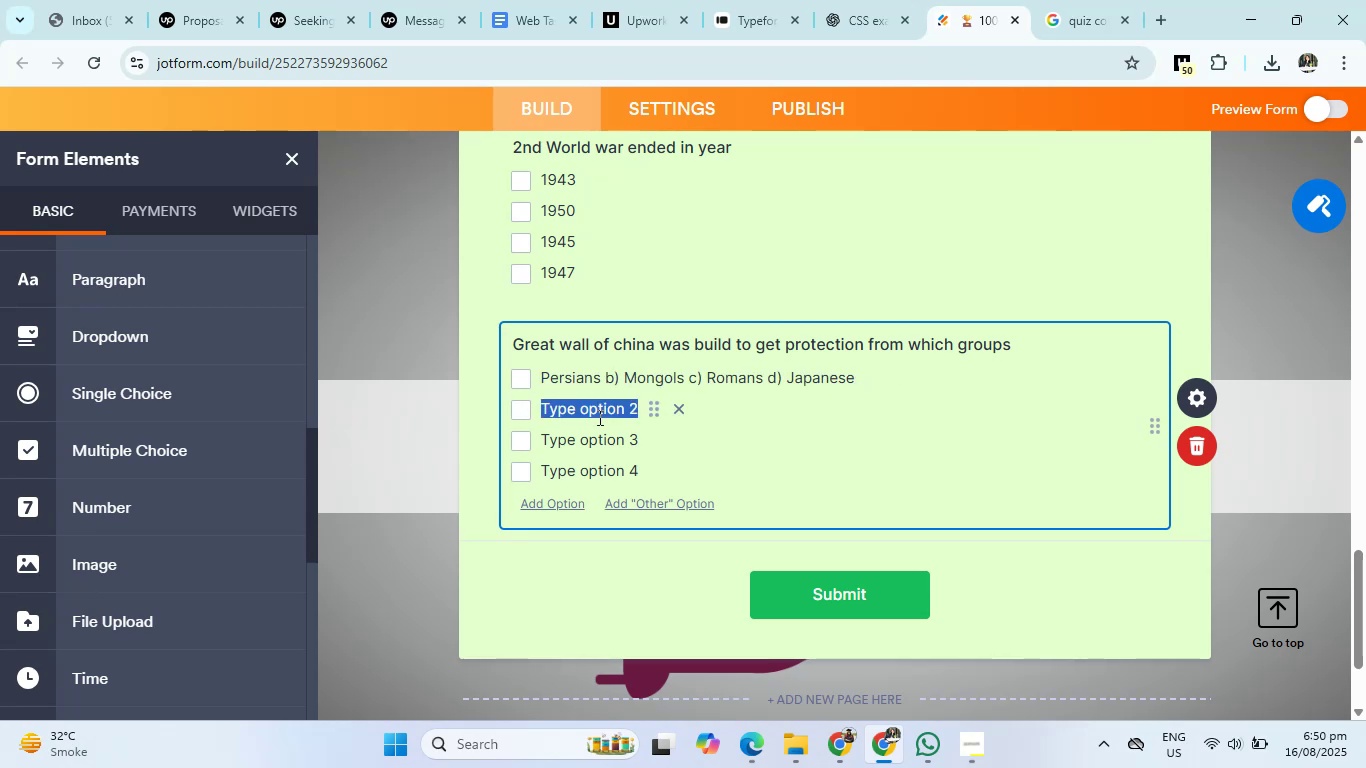 
key(Backspace)
type(Mongols)
 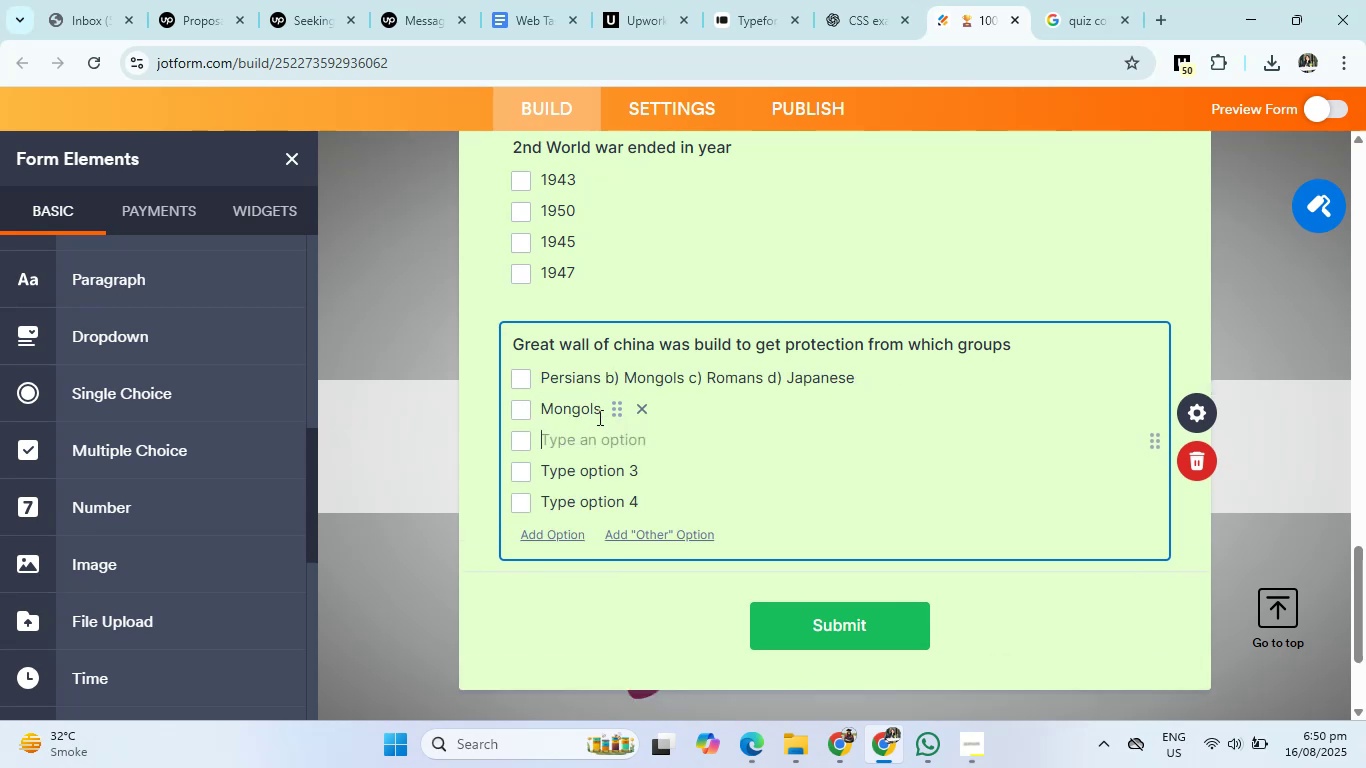 
 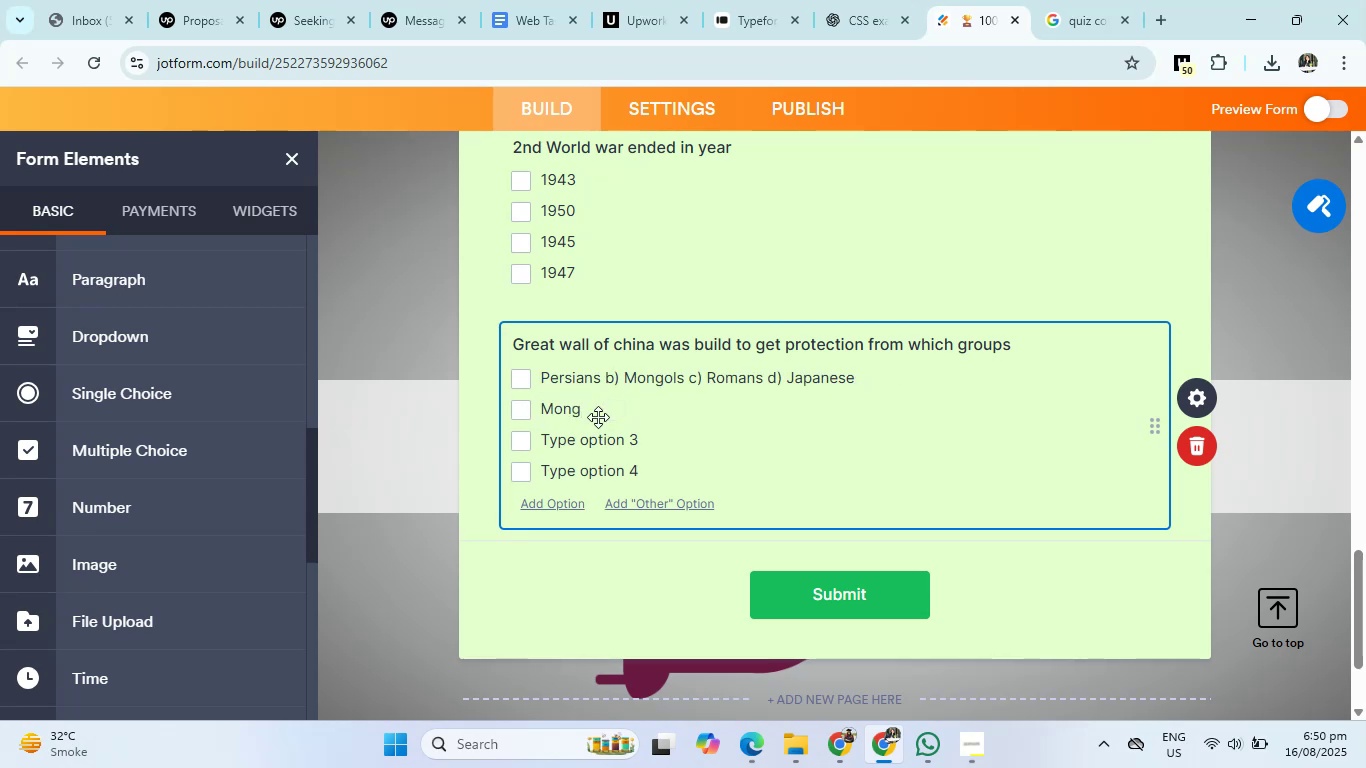 
key(Enter)
 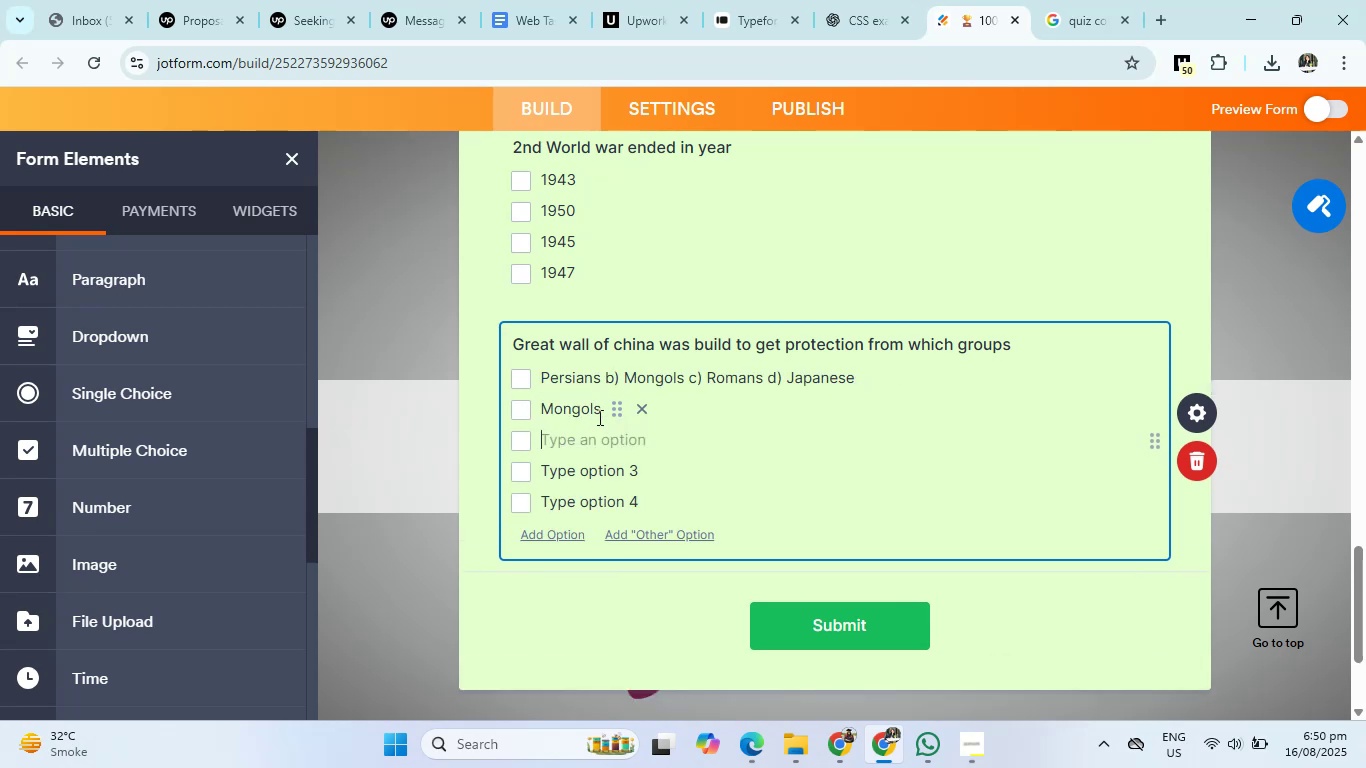 
type(Romans)
 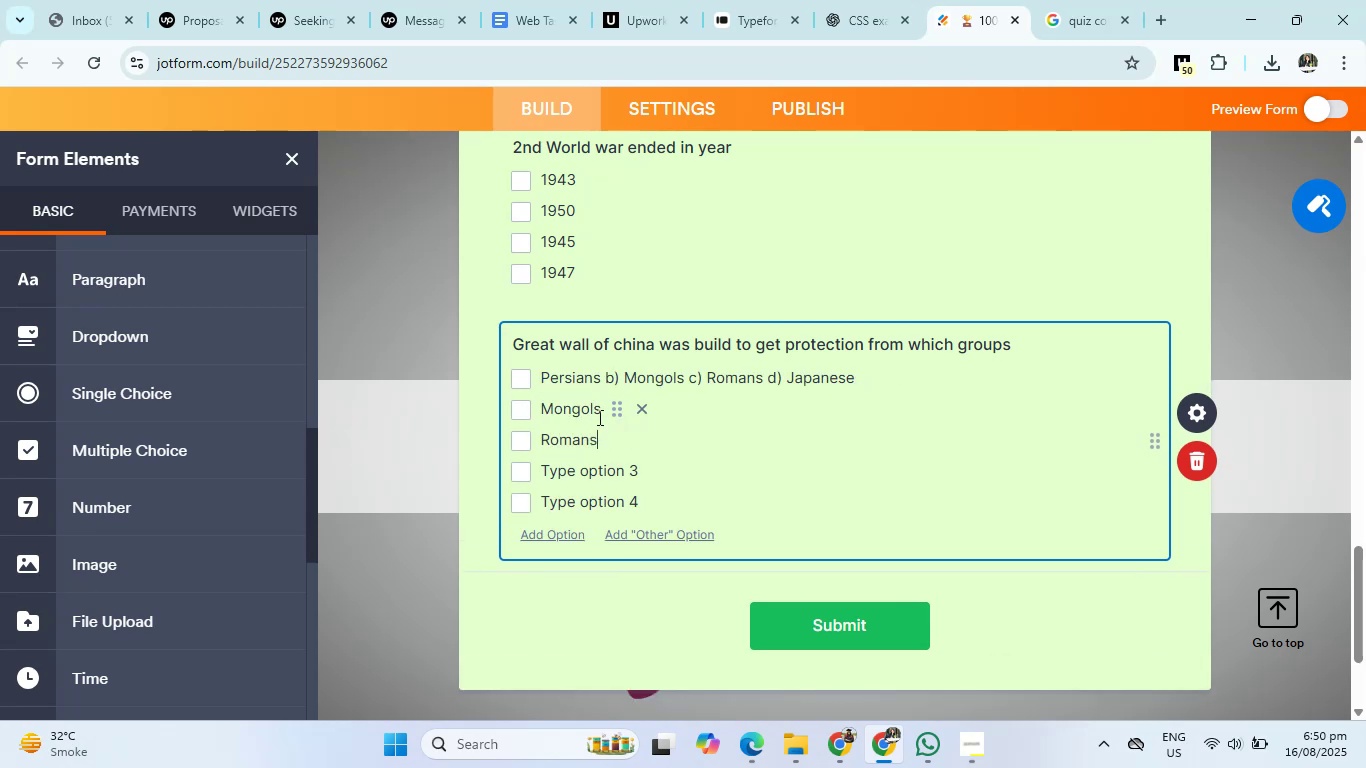 
key(Enter)
 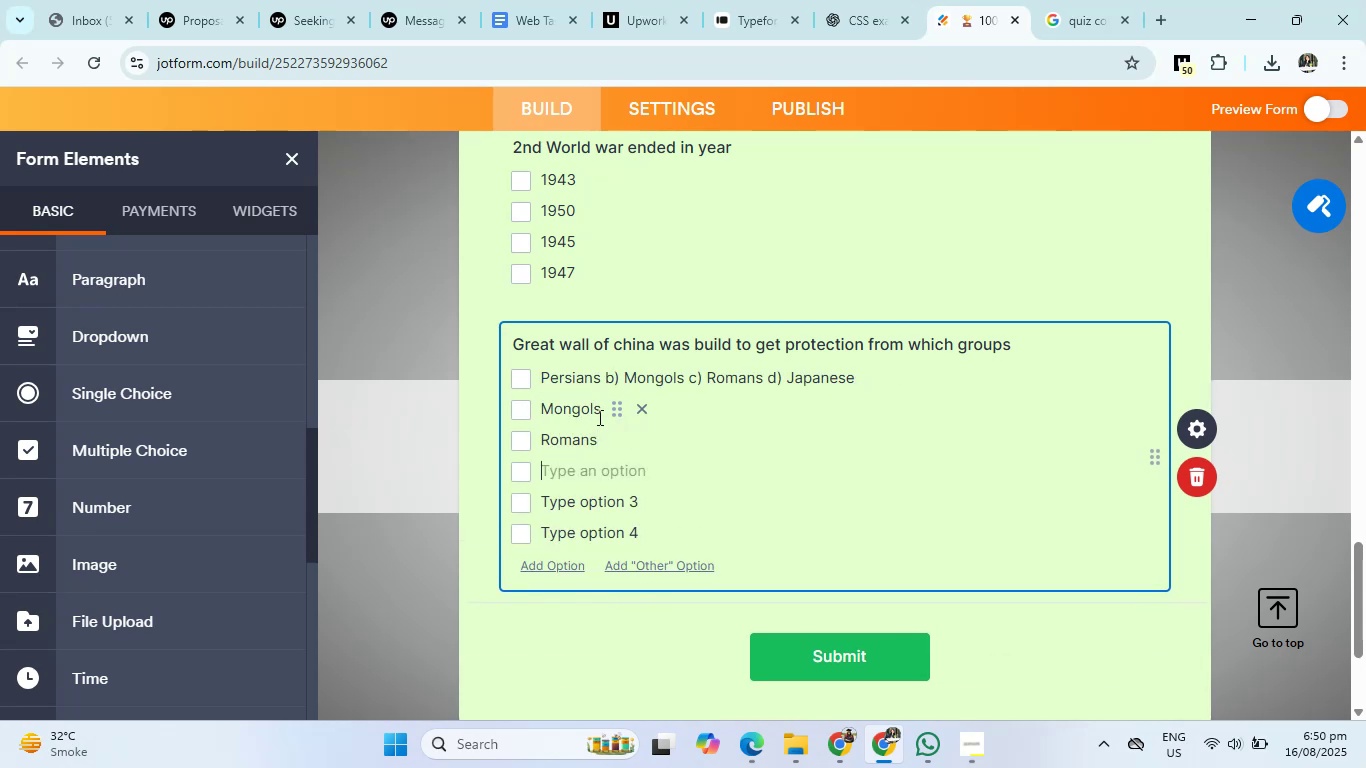 
type(Japanese)
 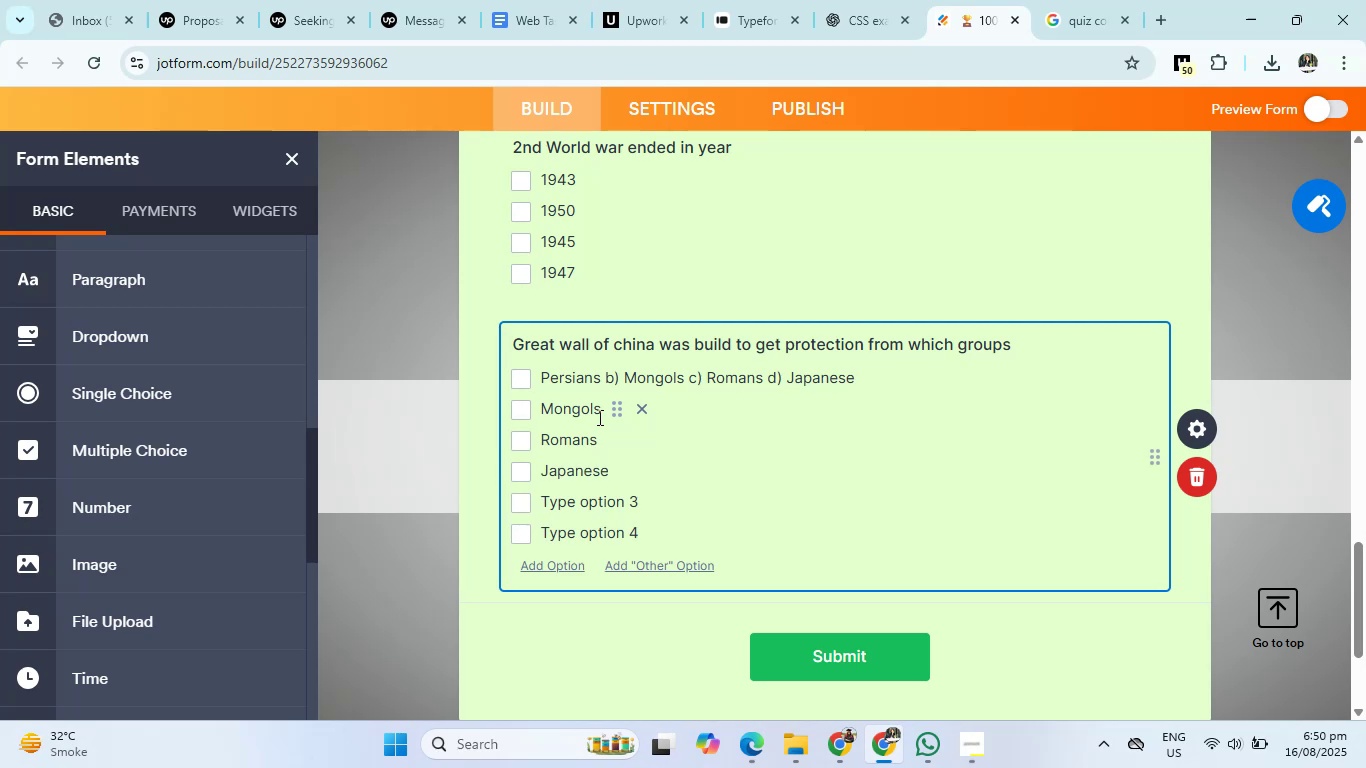 
left_click_drag(start_coordinate=[605, 383], to_coordinate=[831, 385])
 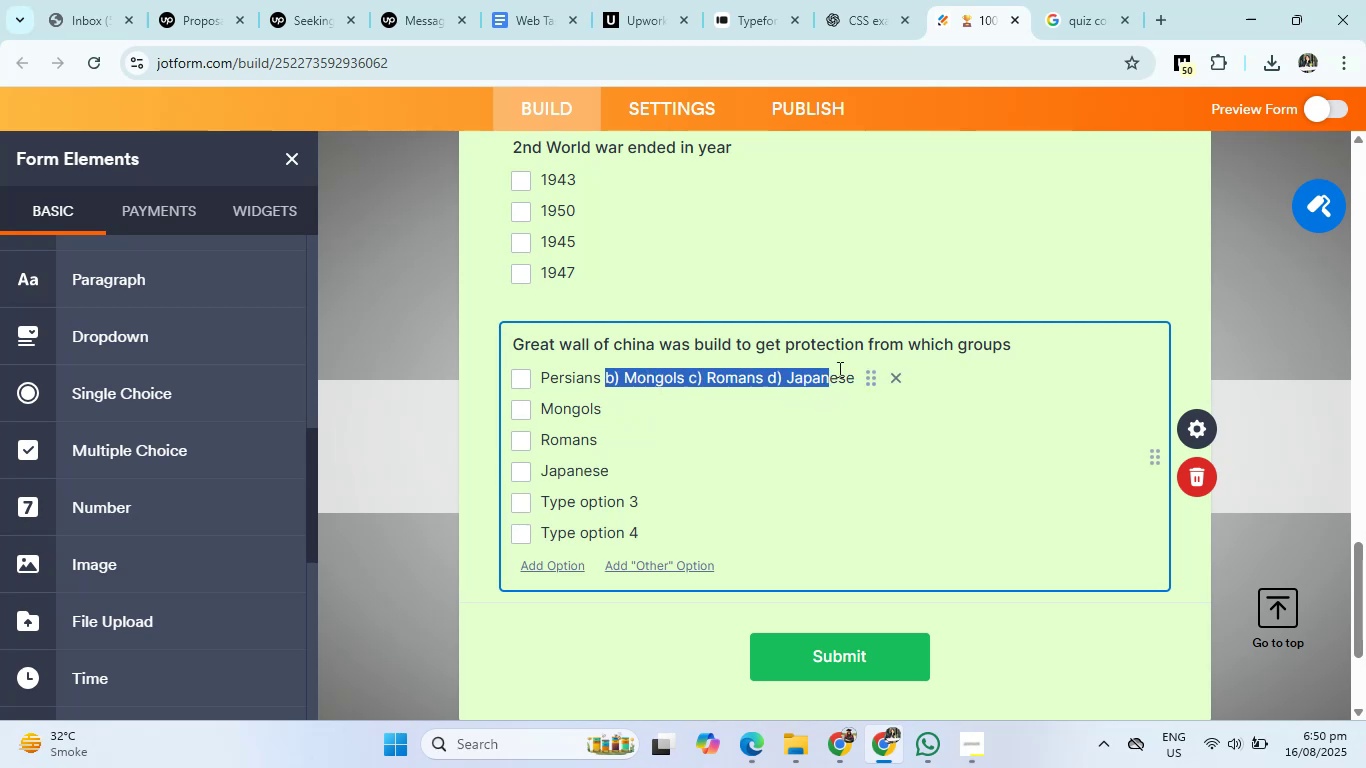 
key(Backspace)
 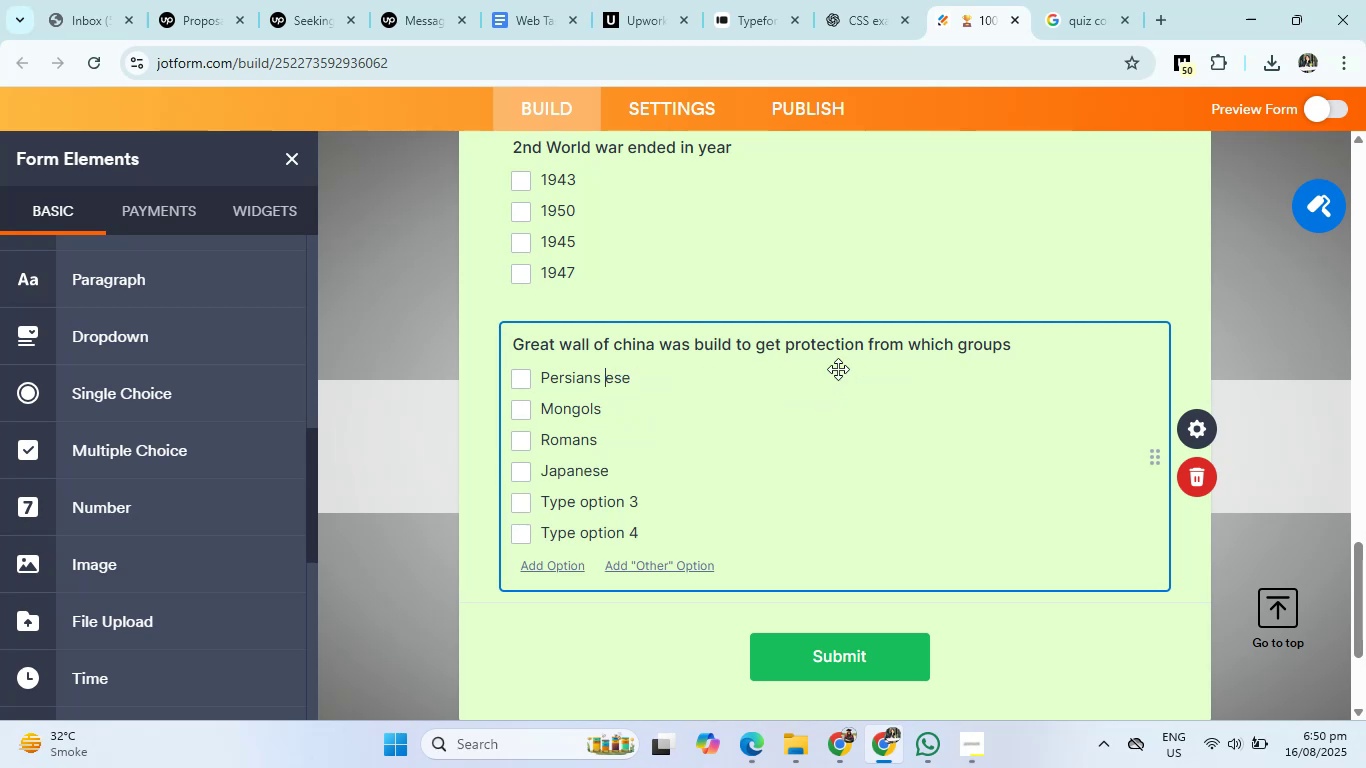 
key(ArrowRight)
 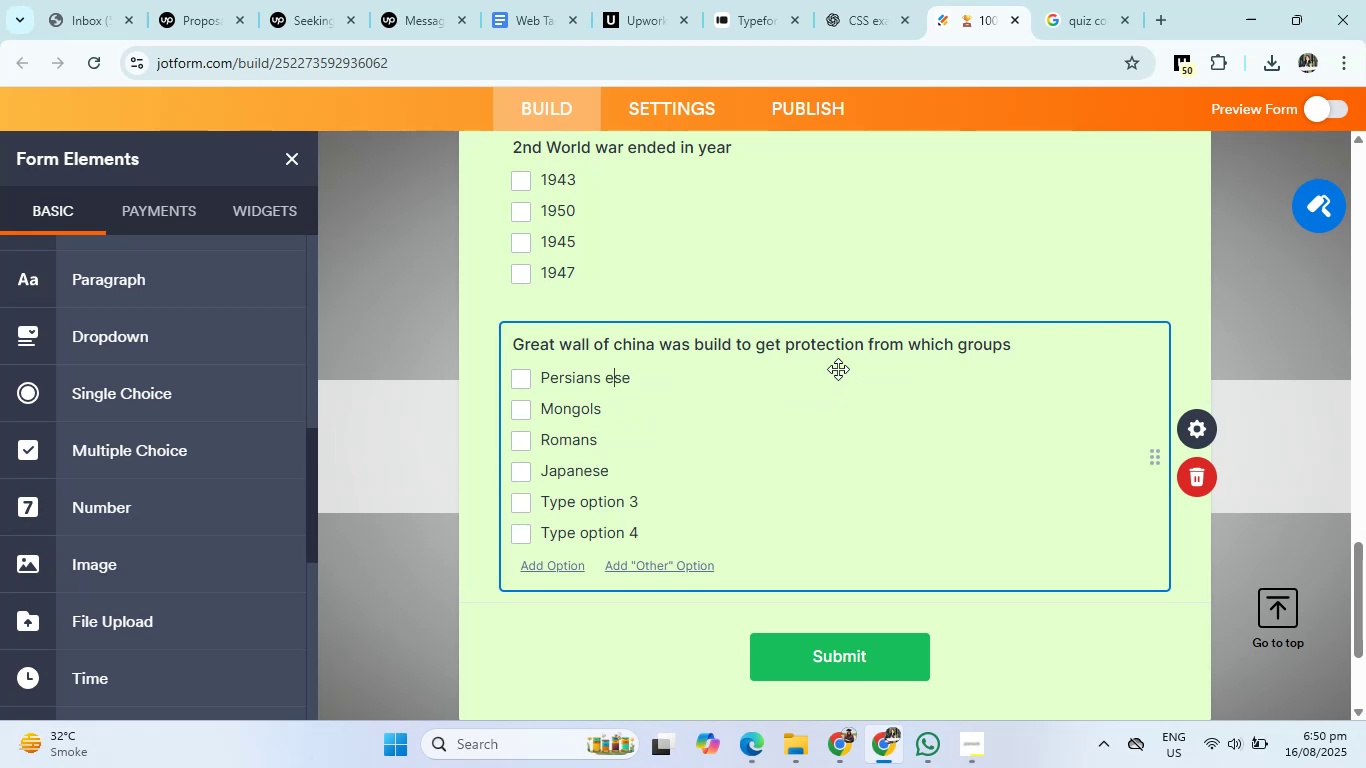 
key(ArrowRight)
 